 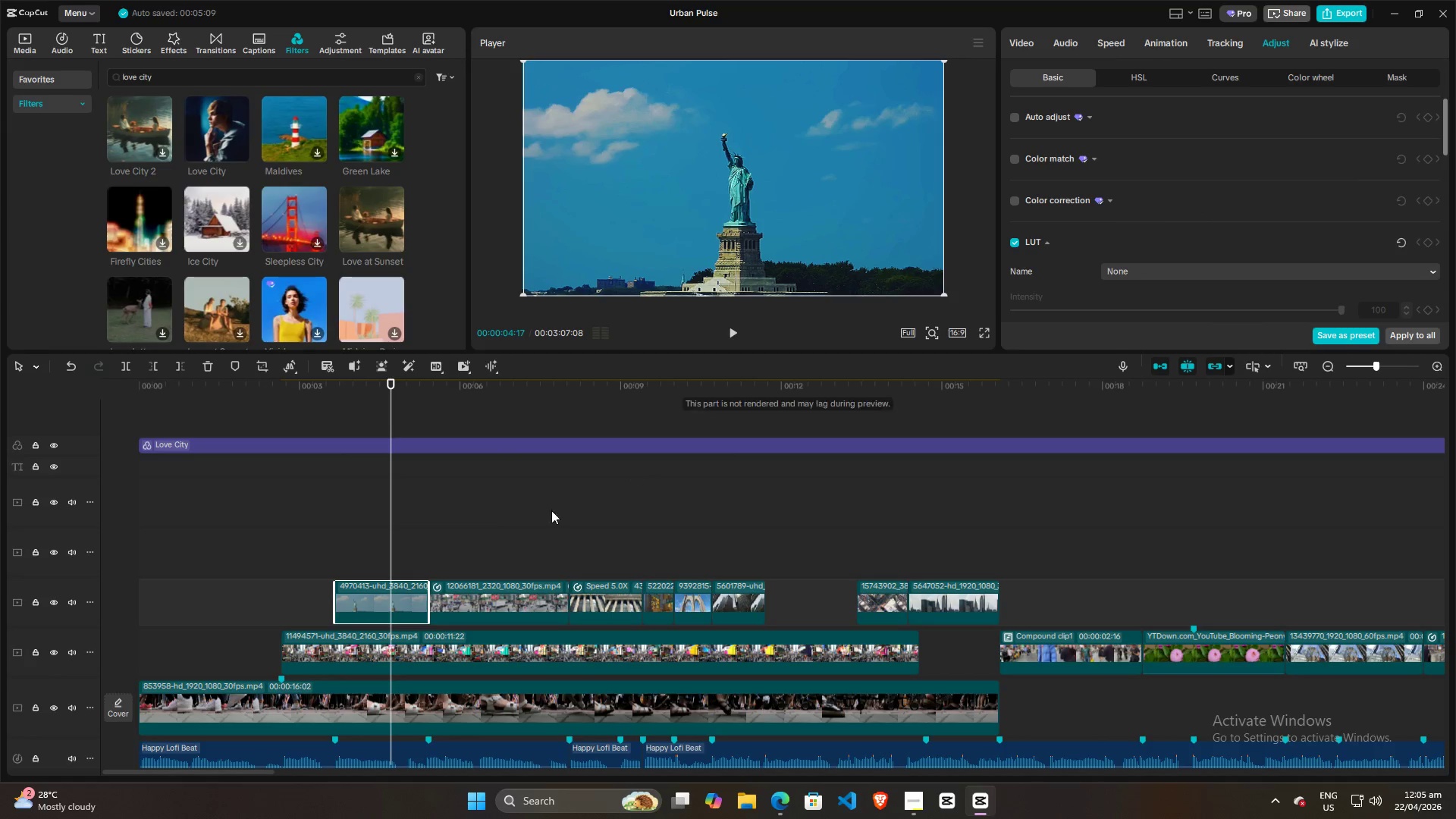 
left_click([361, 599])
 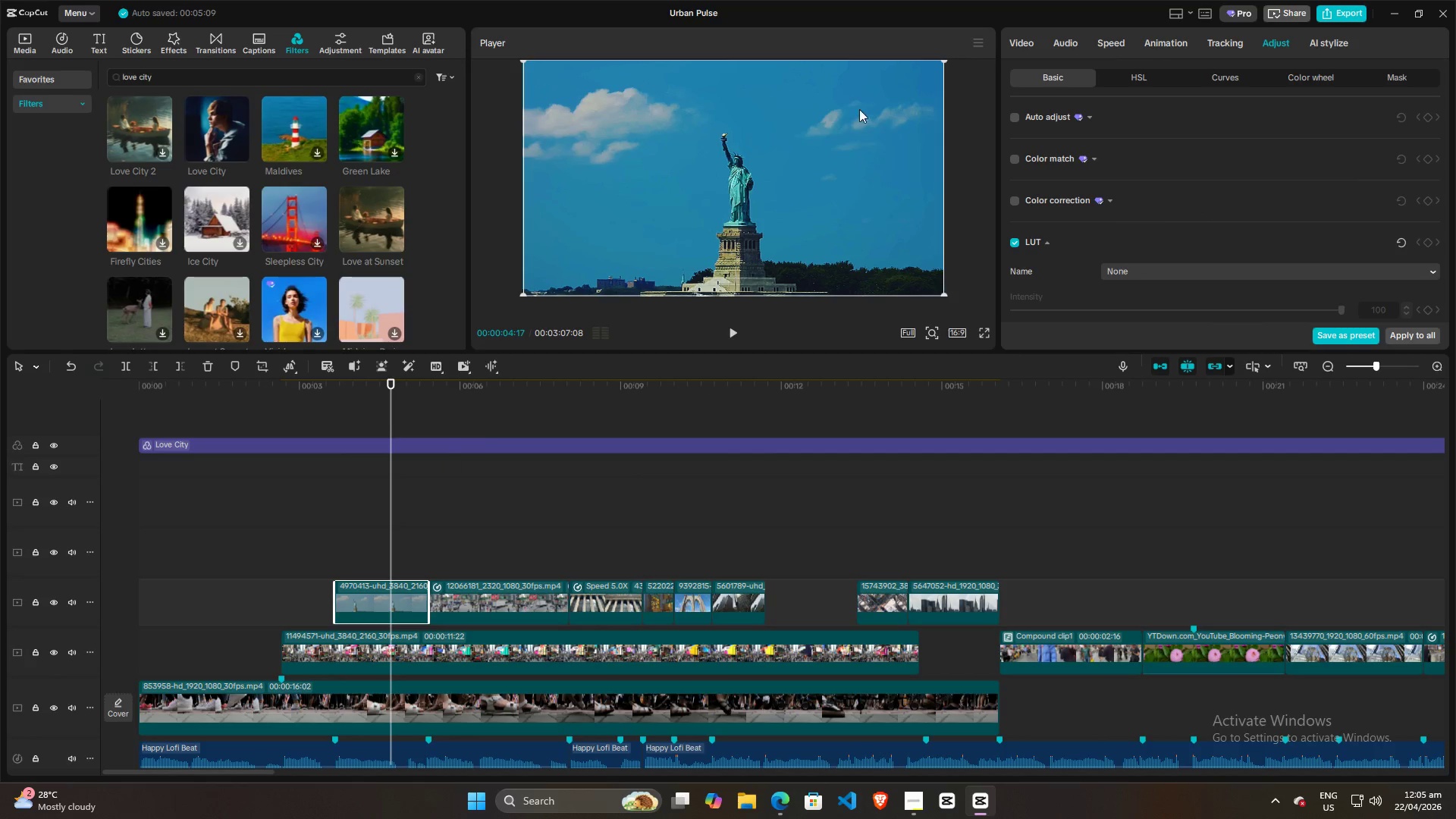 
left_click([1017, 42])
 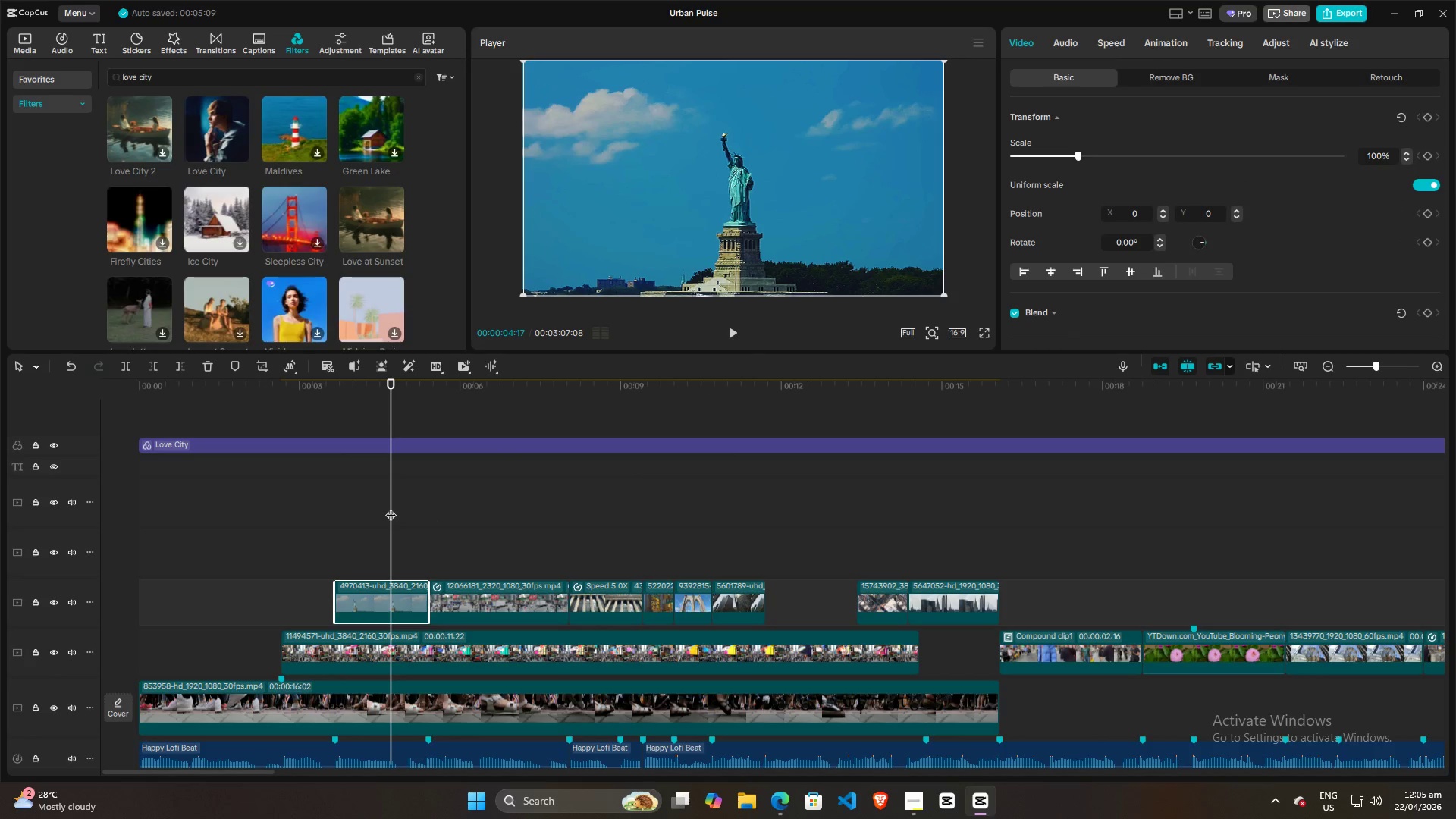 
left_click_drag(start_coordinate=[391, 507], to_coordinate=[331, 522])
 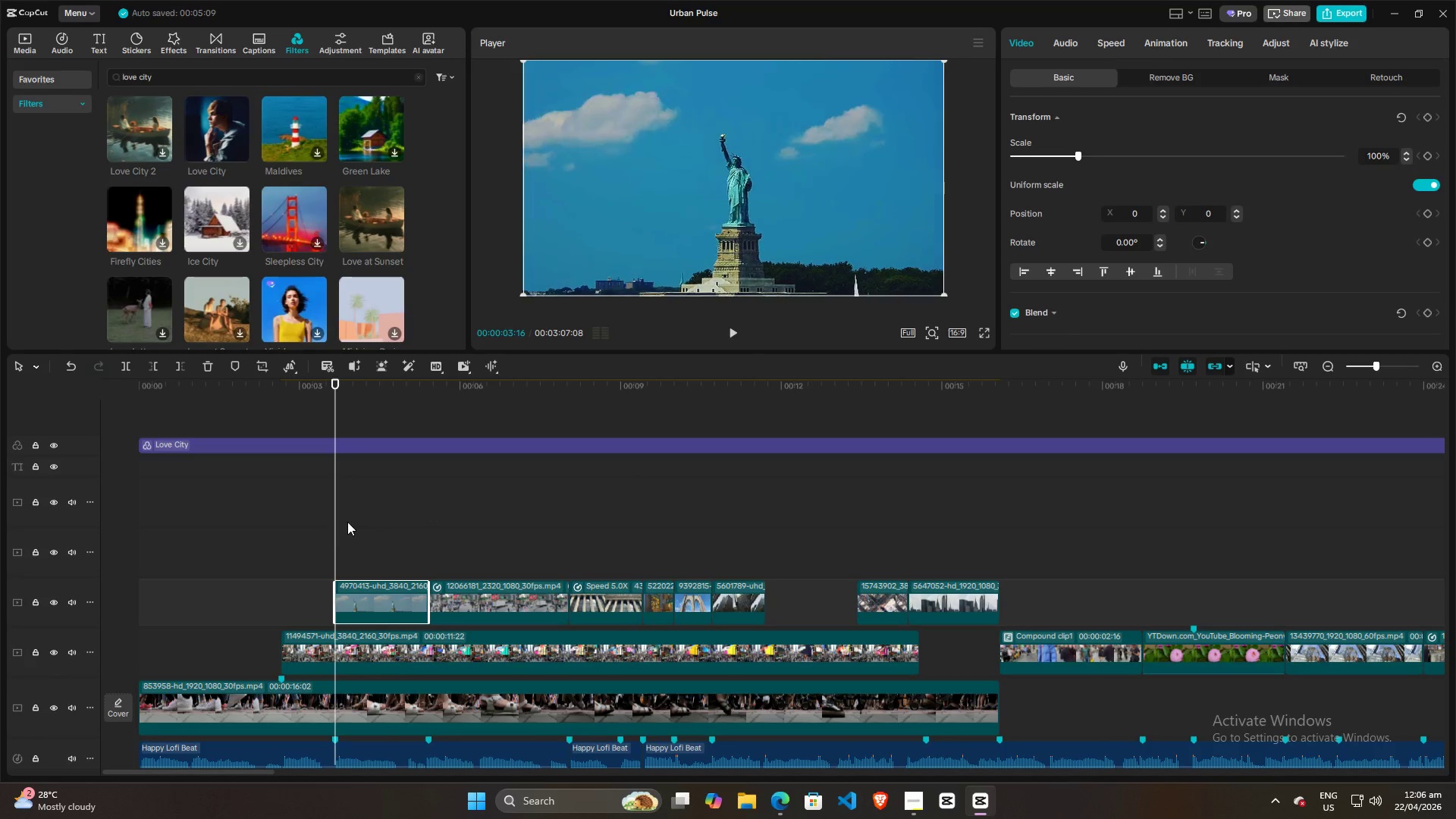 
hold_key(key=ControlLeft, duration=1.5)
scroll: coordinate [406, 532], scroll_direction: up, amount: 20.0
 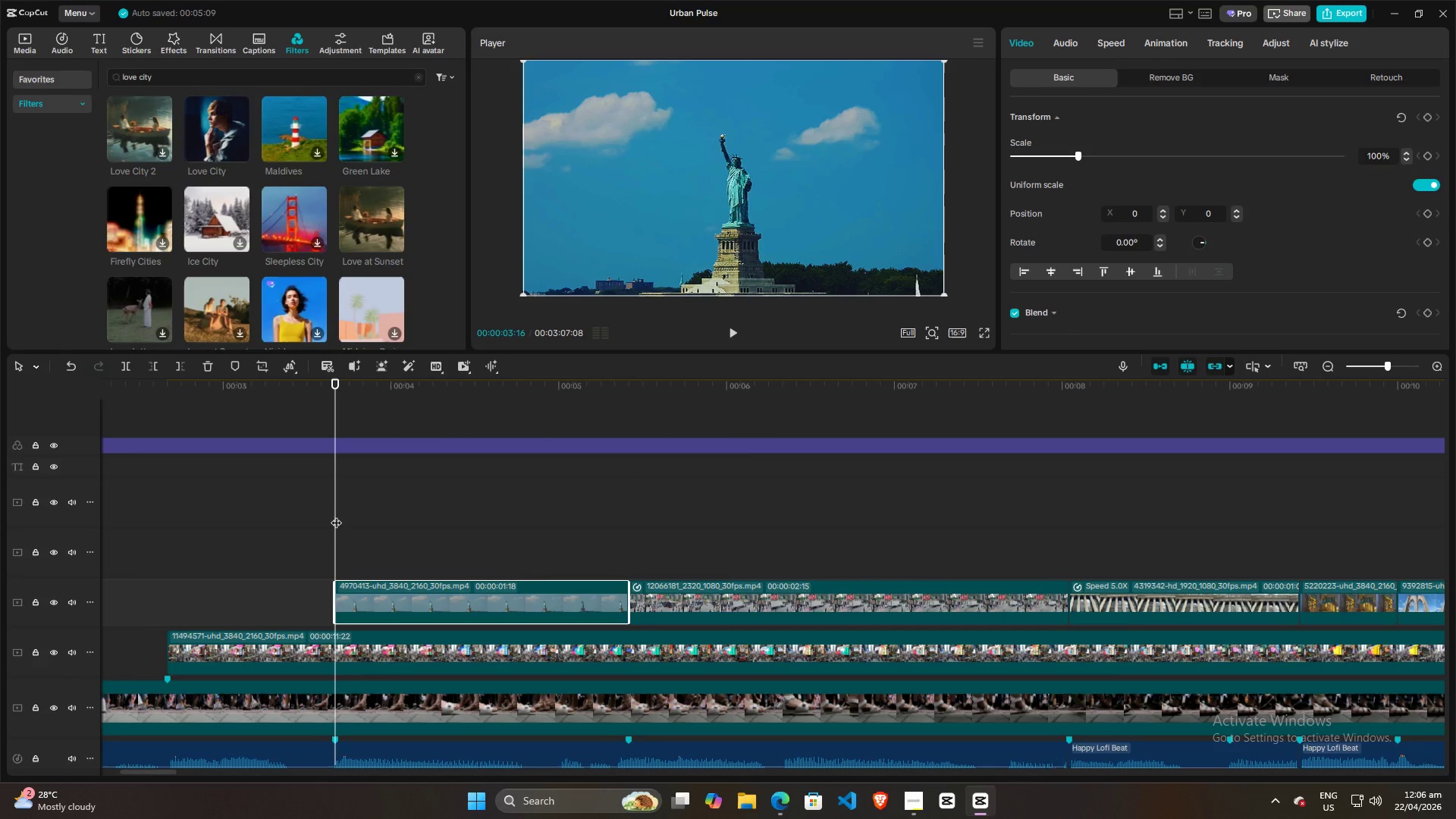 
left_click_drag(start_coordinate=[336, 515], to_coordinate=[341, 517])
 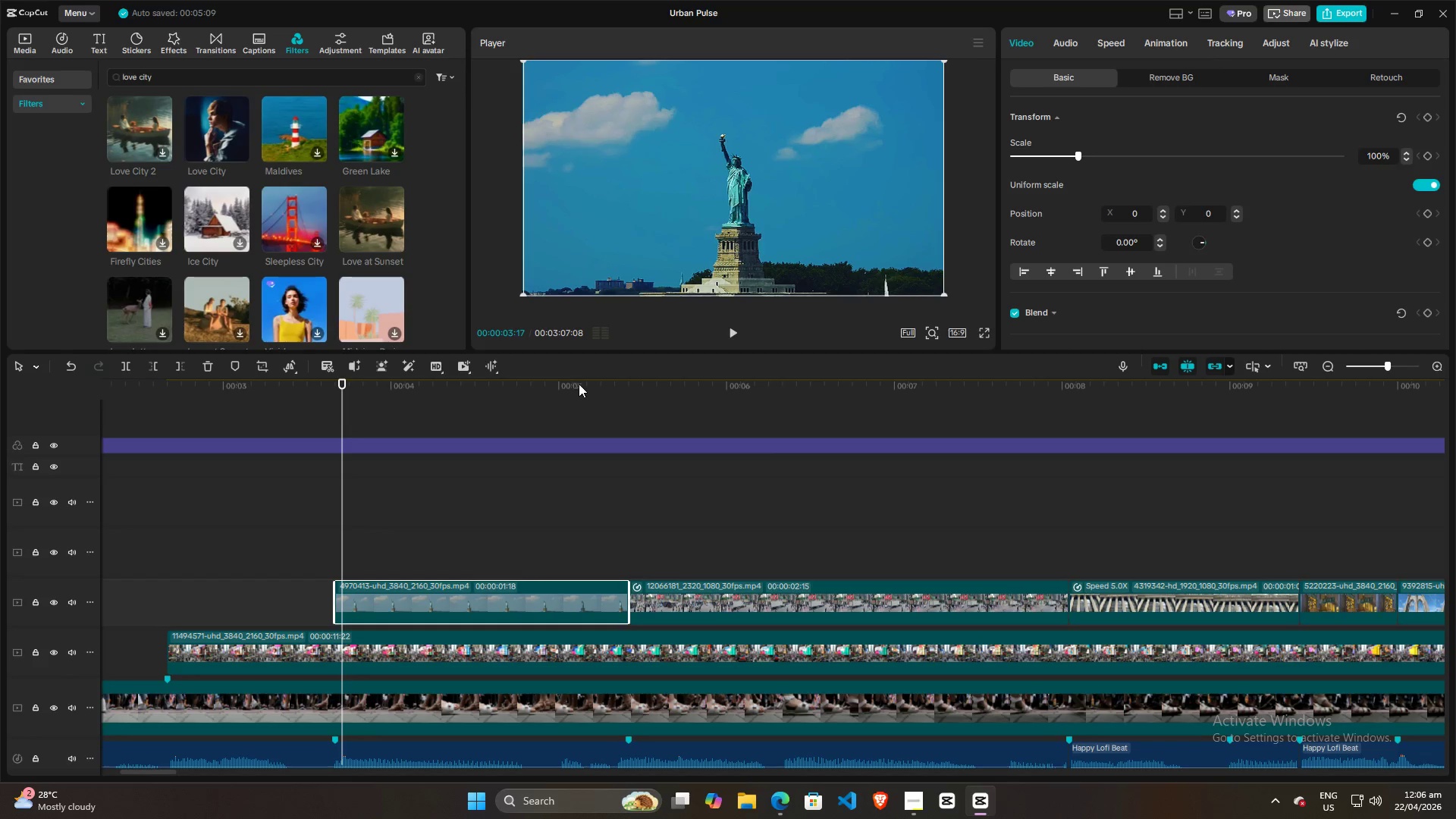 
wait(12.49)
 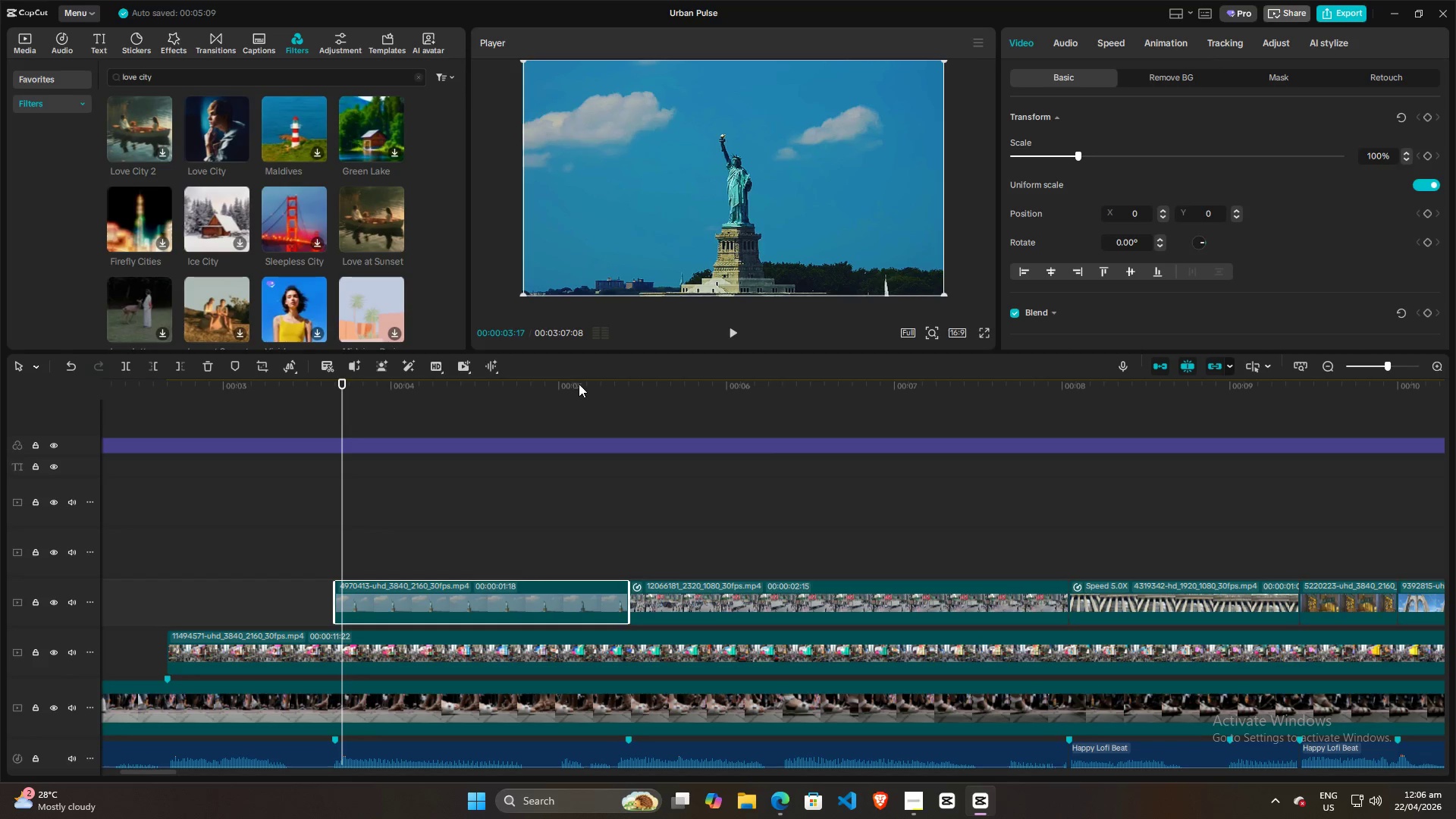 
left_click_drag(start_coordinate=[345, 497], to_coordinate=[336, 499])
 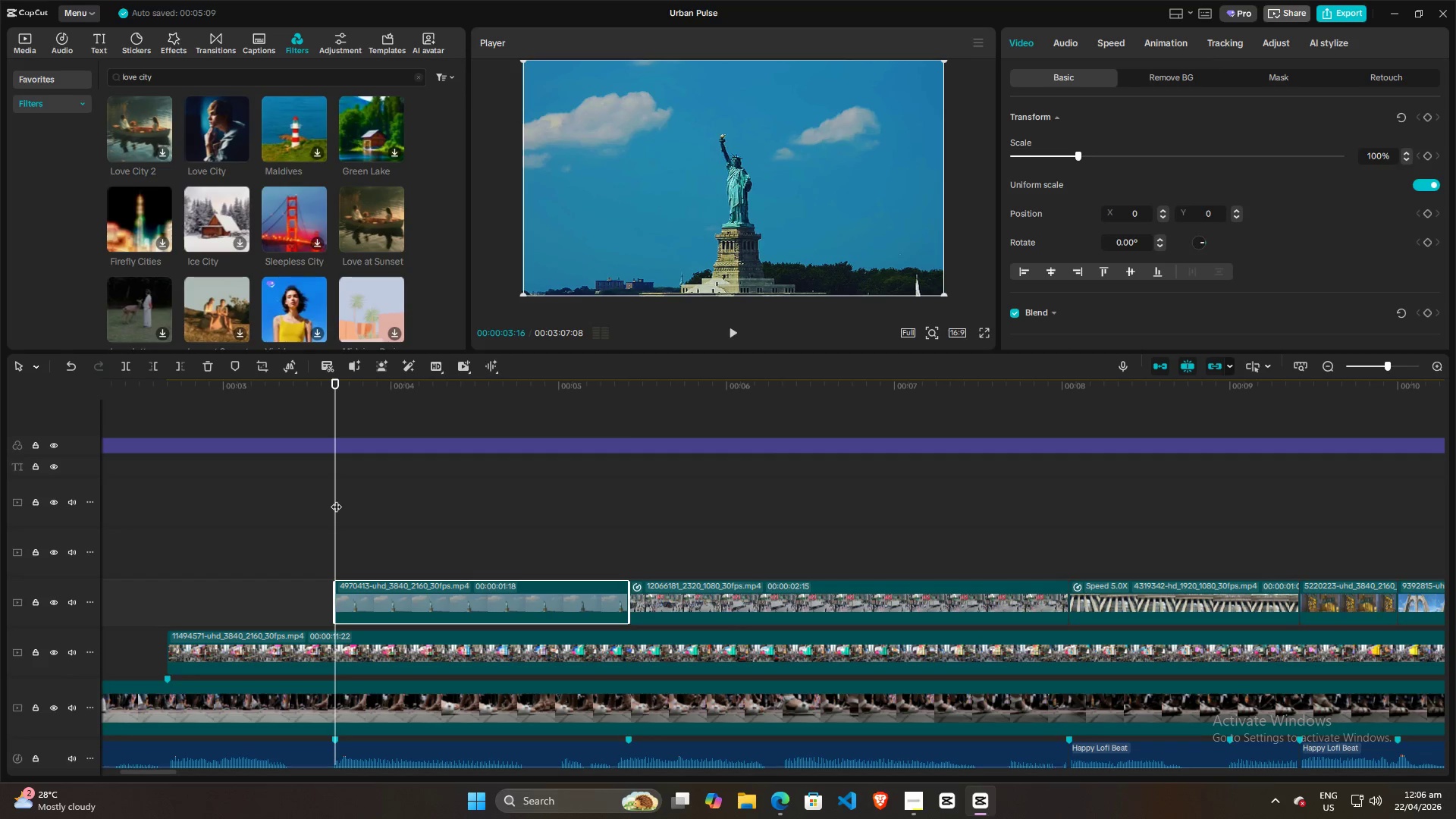 
left_click_drag(start_coordinate=[336, 499], to_coordinate=[337, 504])
 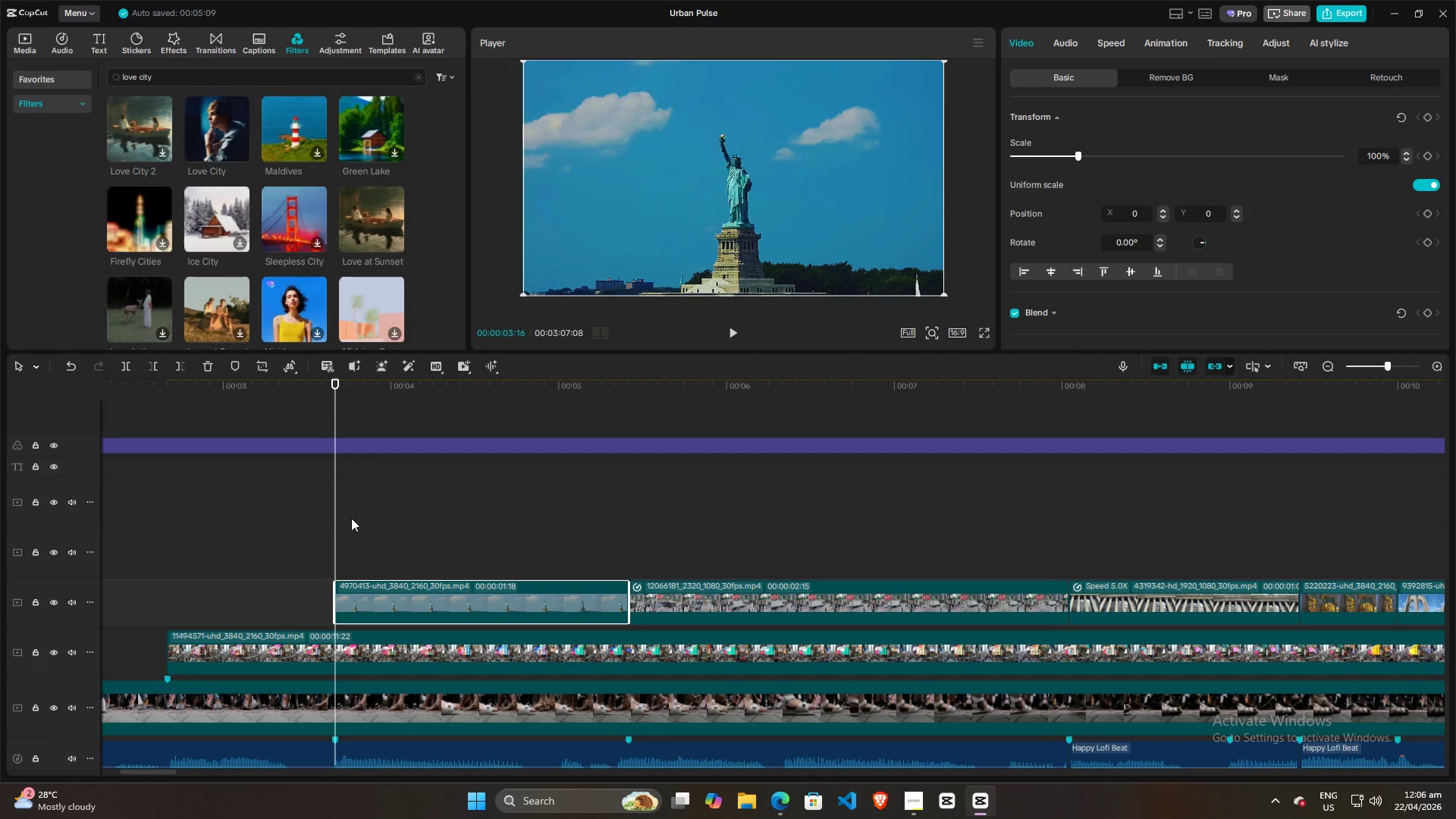 
left_click_drag(start_coordinate=[336, 509], to_coordinate=[402, 501])
 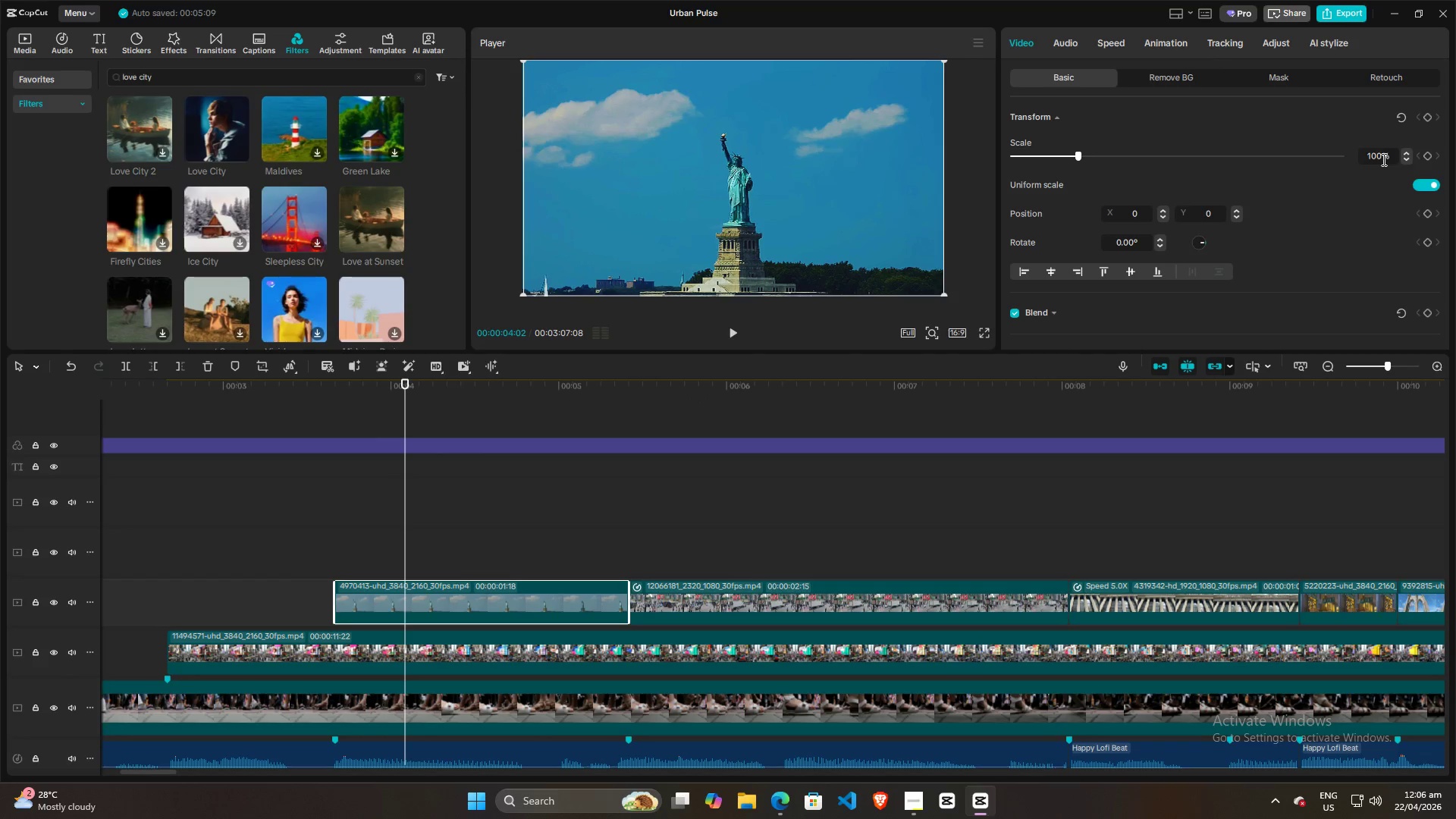 
key(ArrowRight)
 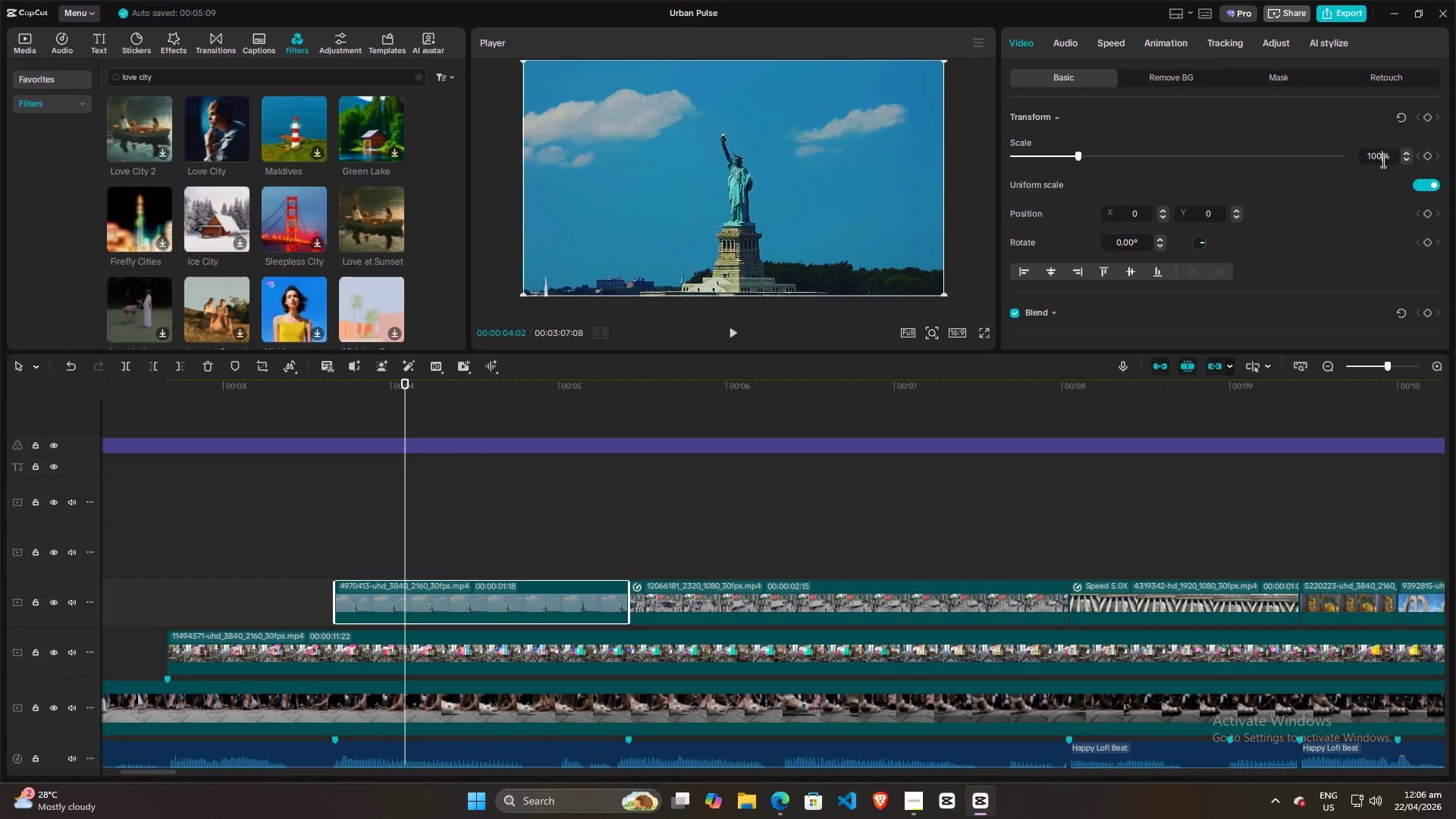 
key(Backspace)
 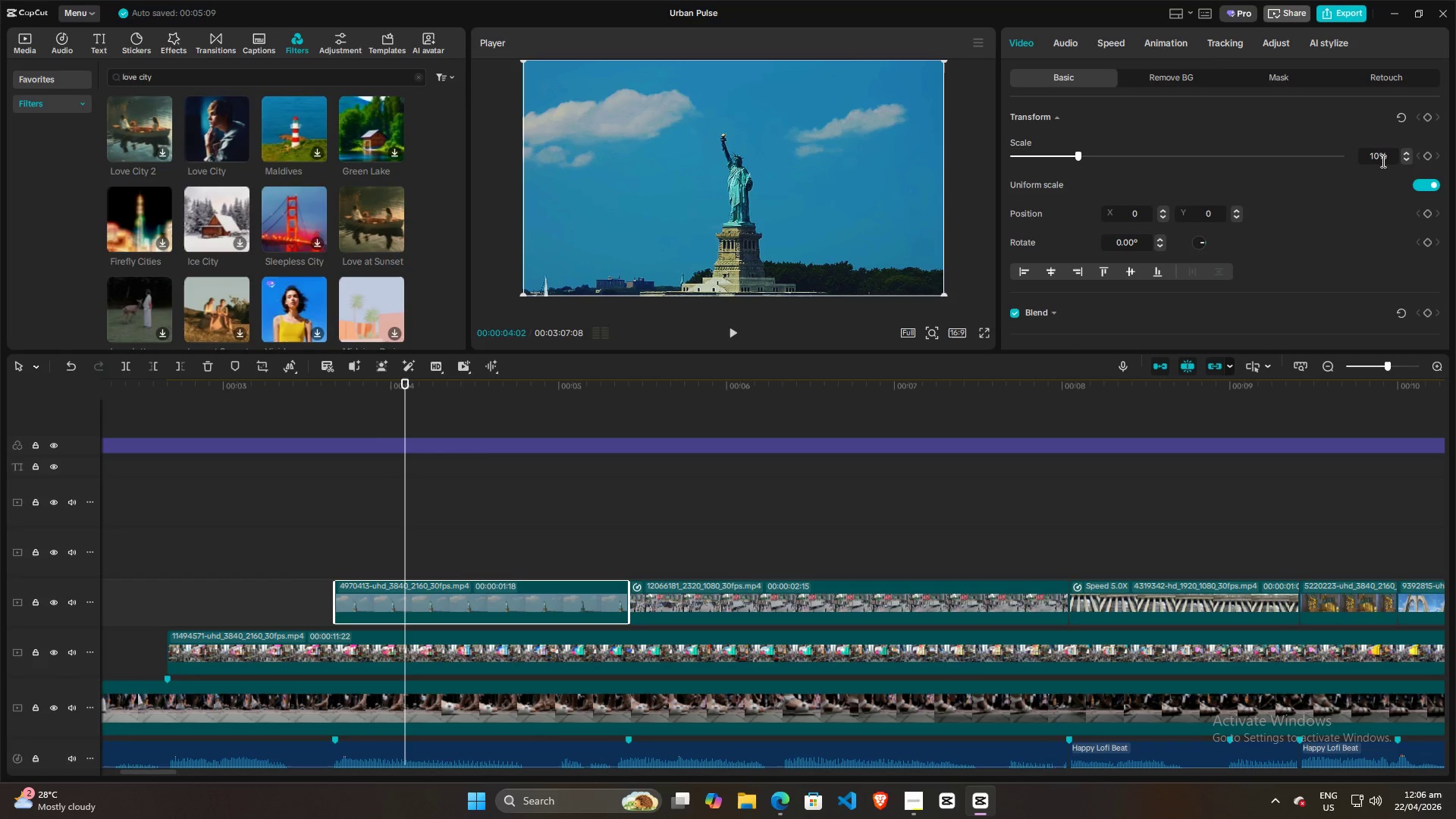 
key(5)
 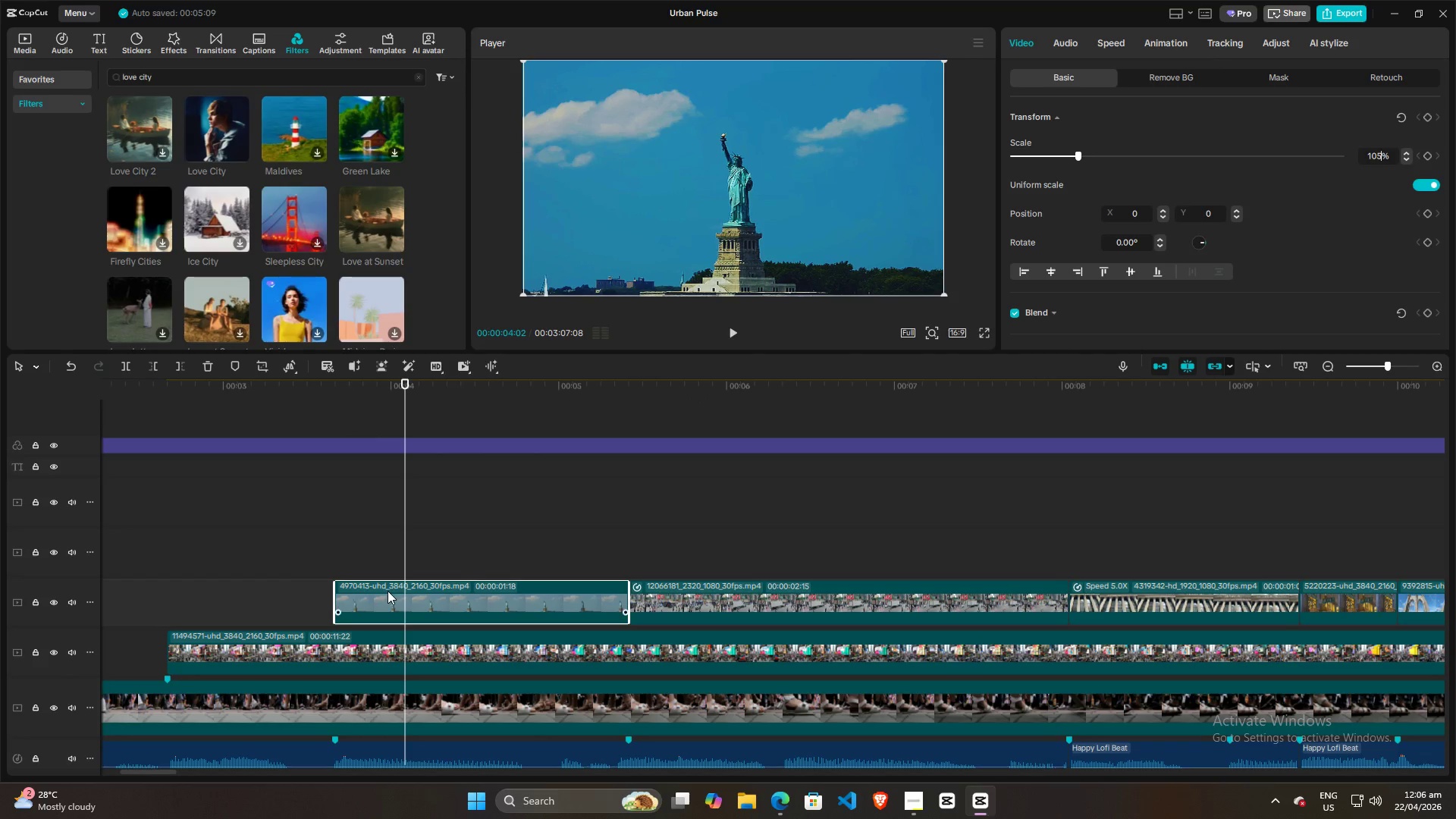 
left_click([388, 592])
 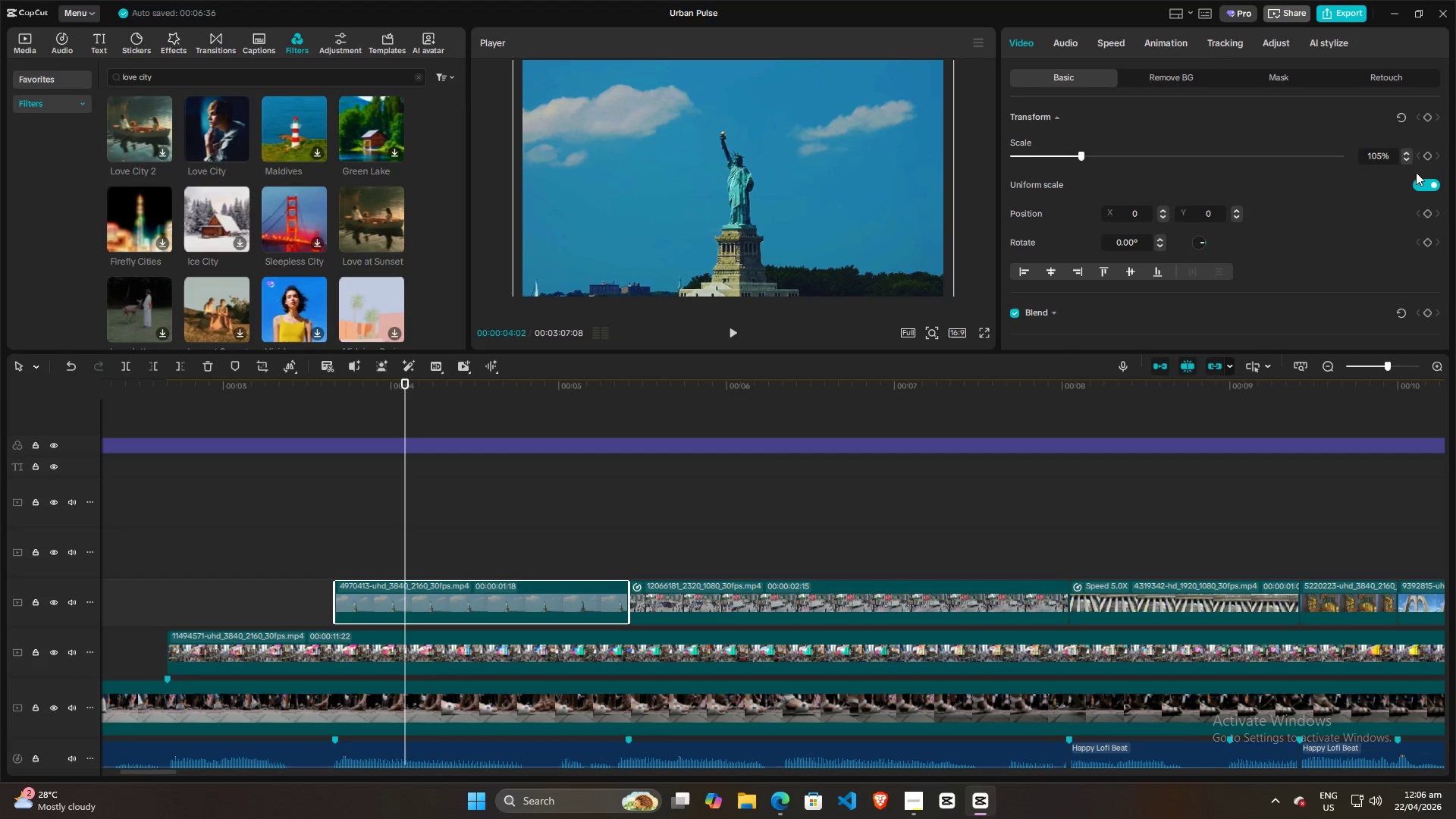 
left_click([1429, 157])
 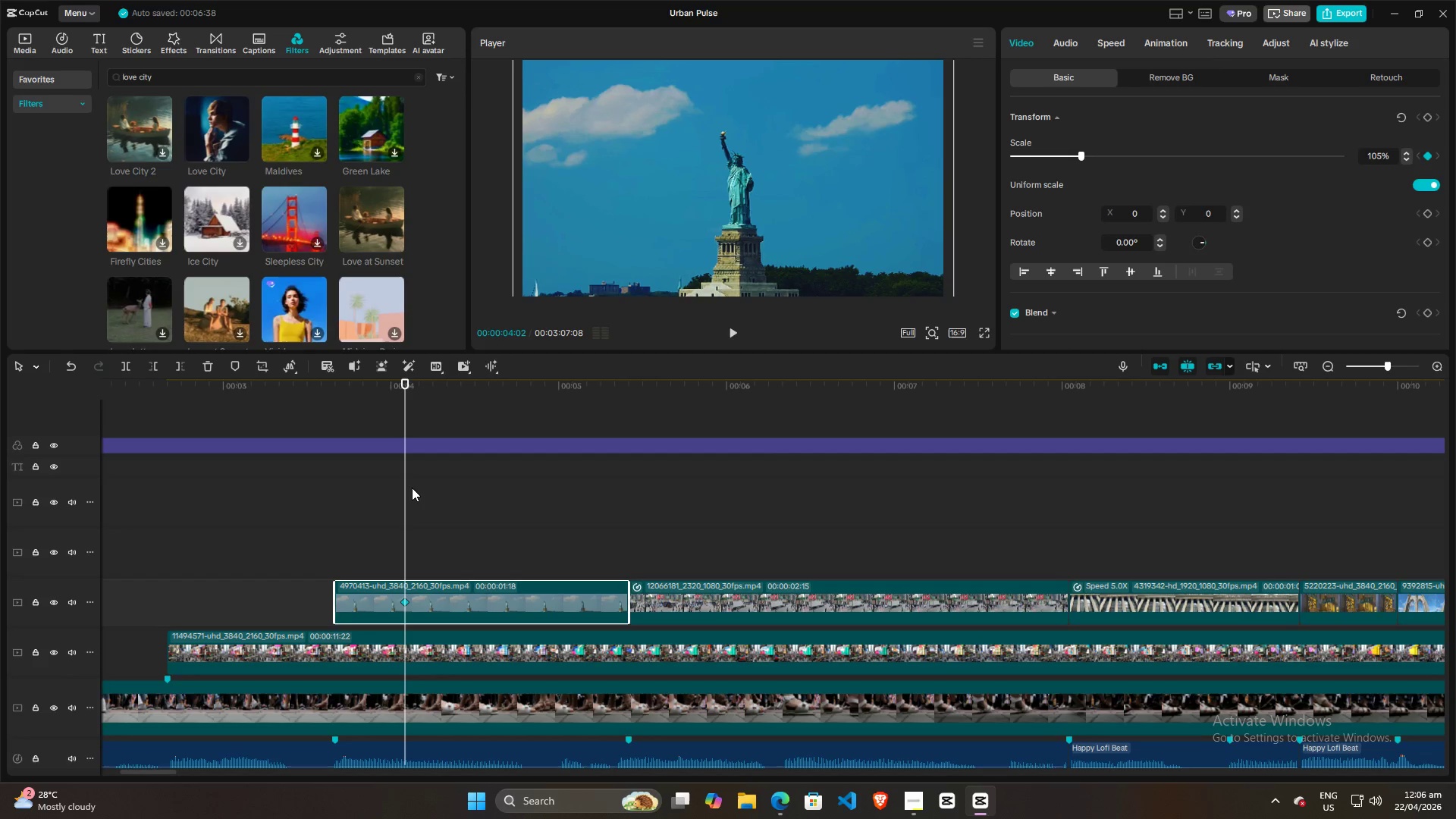 
left_click_drag(start_coordinate=[406, 489], to_coordinate=[337, 504])
 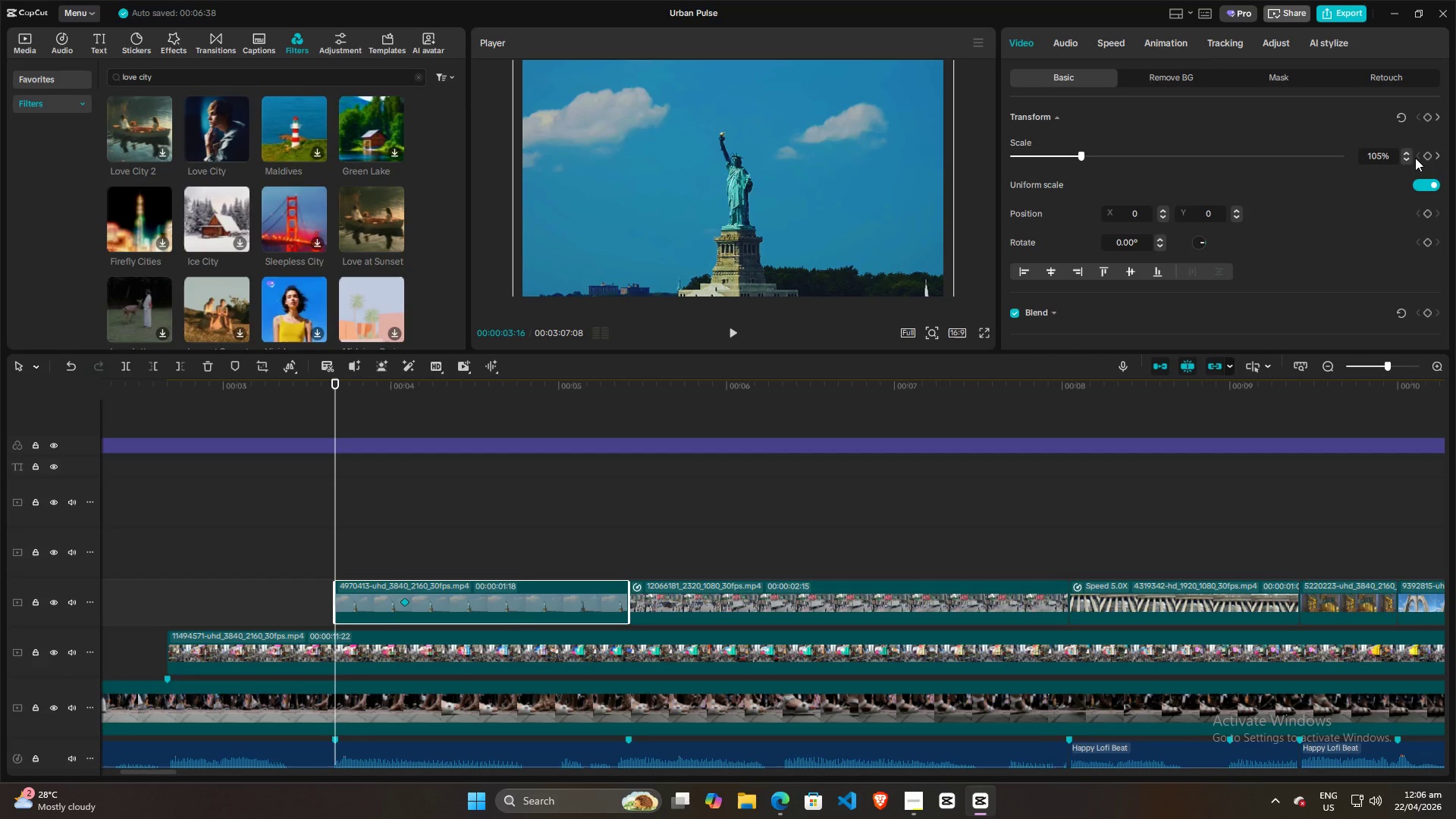 
double_click([1409, 160])
 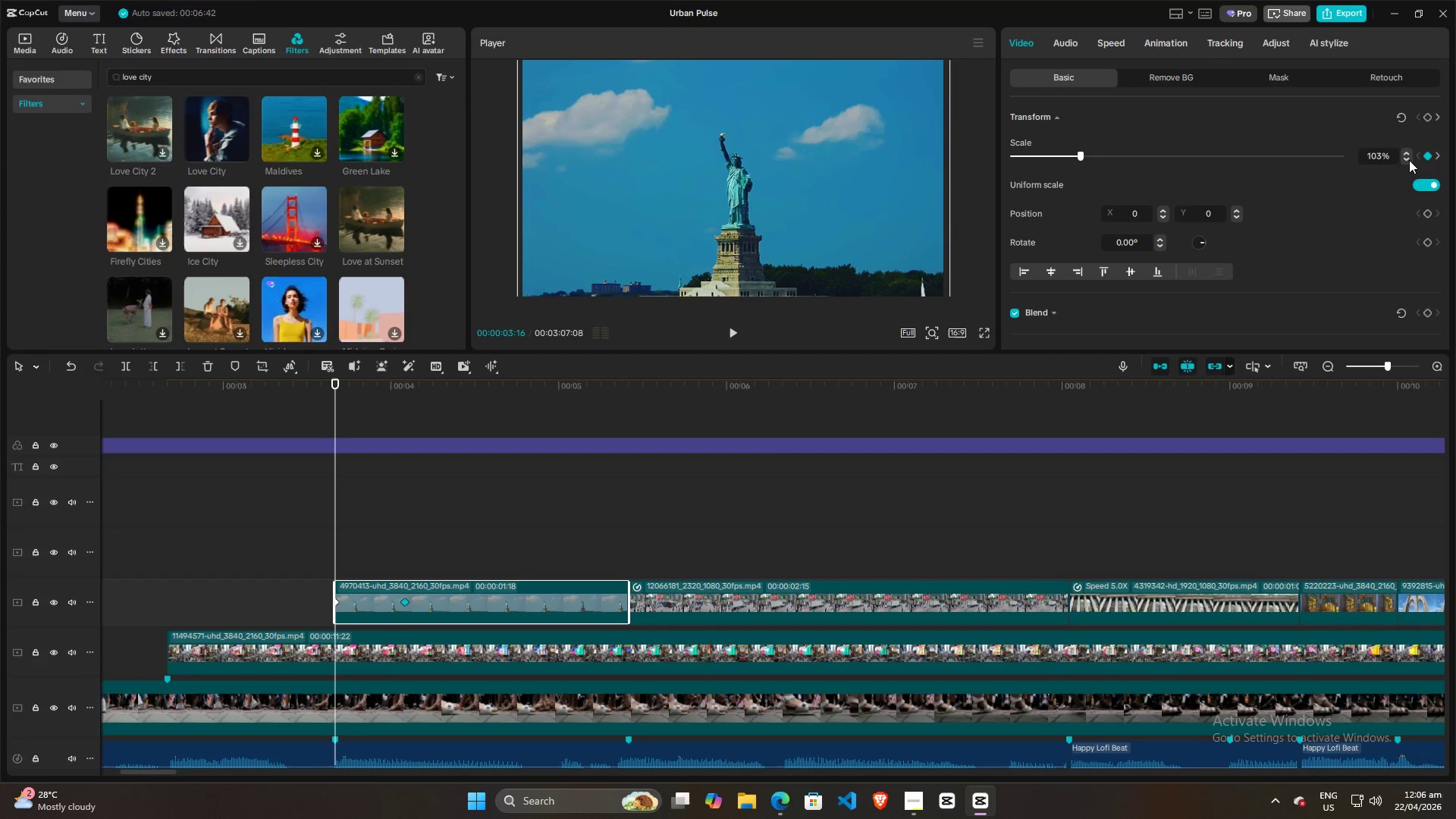 
triple_click([1409, 160])
 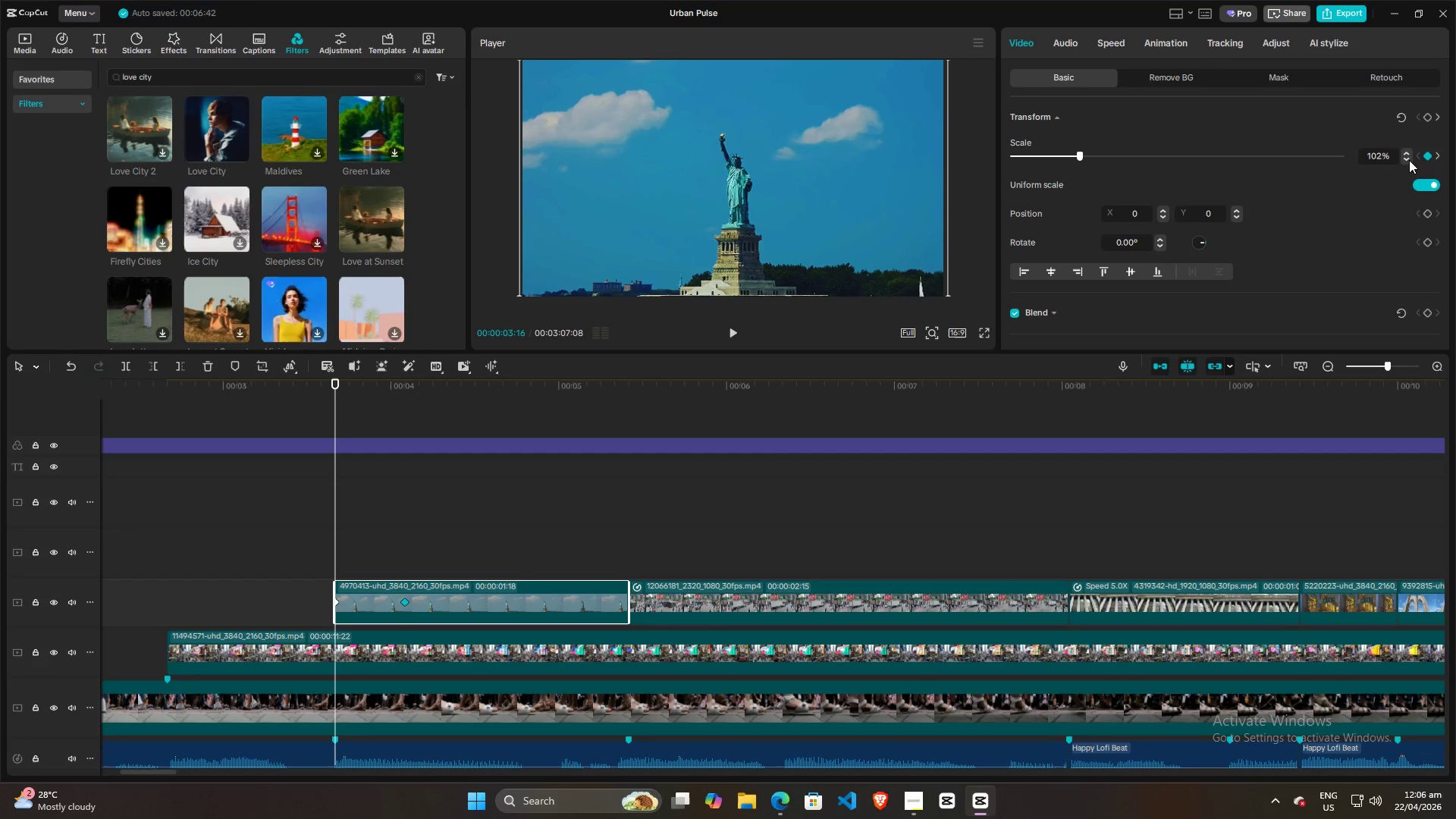 
triple_click([1409, 160])
 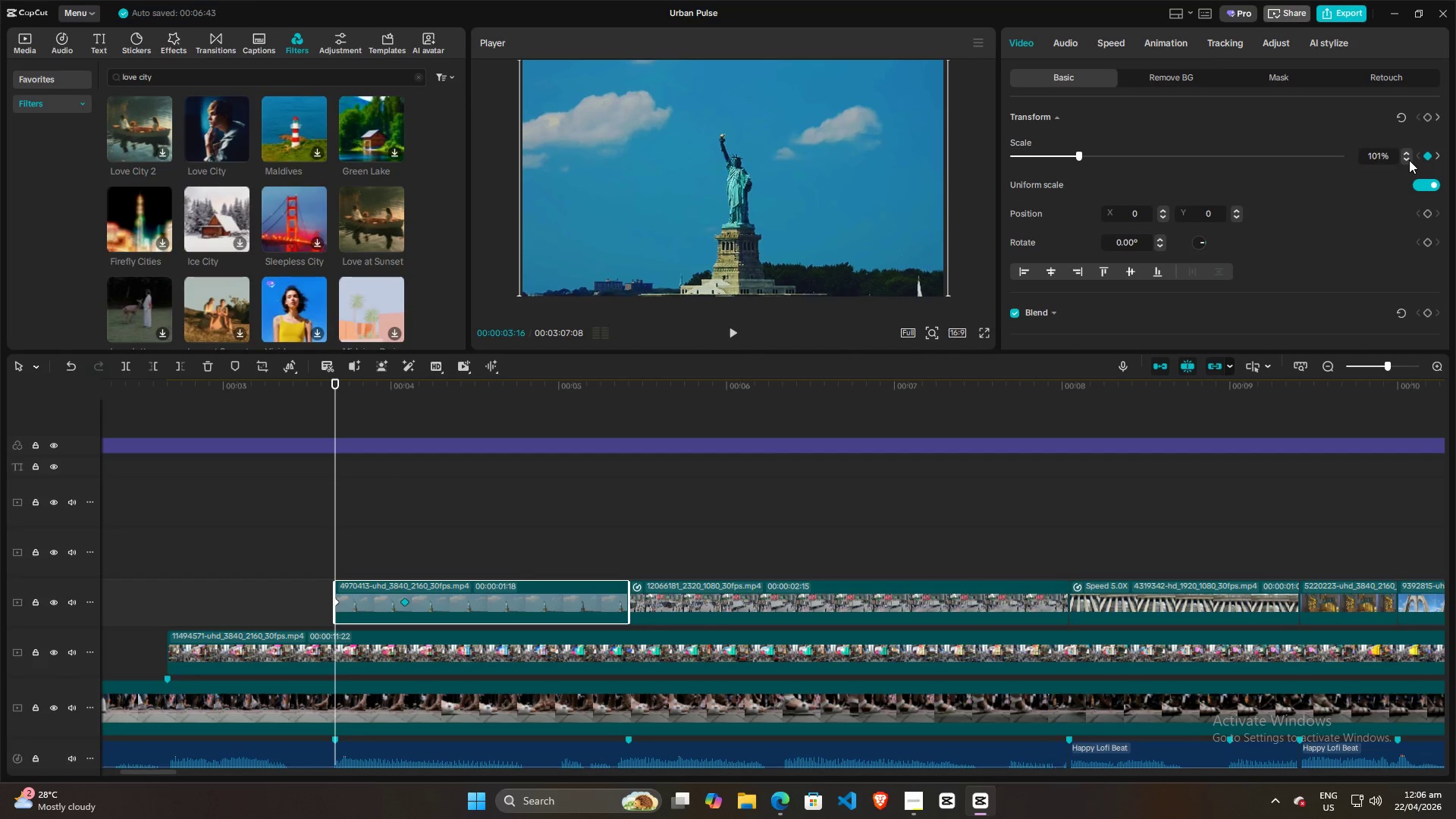 
triple_click([1409, 160])
 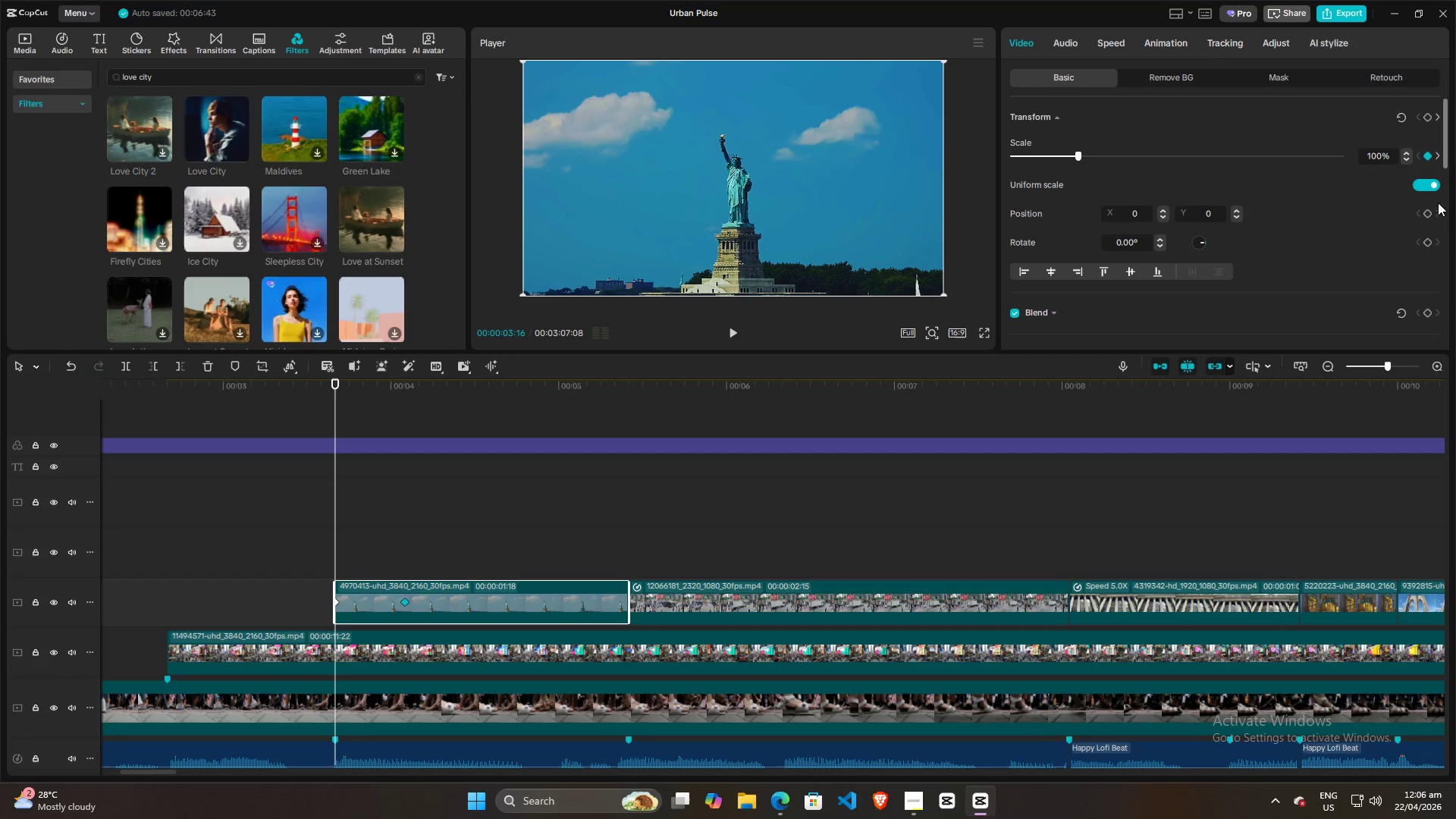 
left_click([1439, 154])
 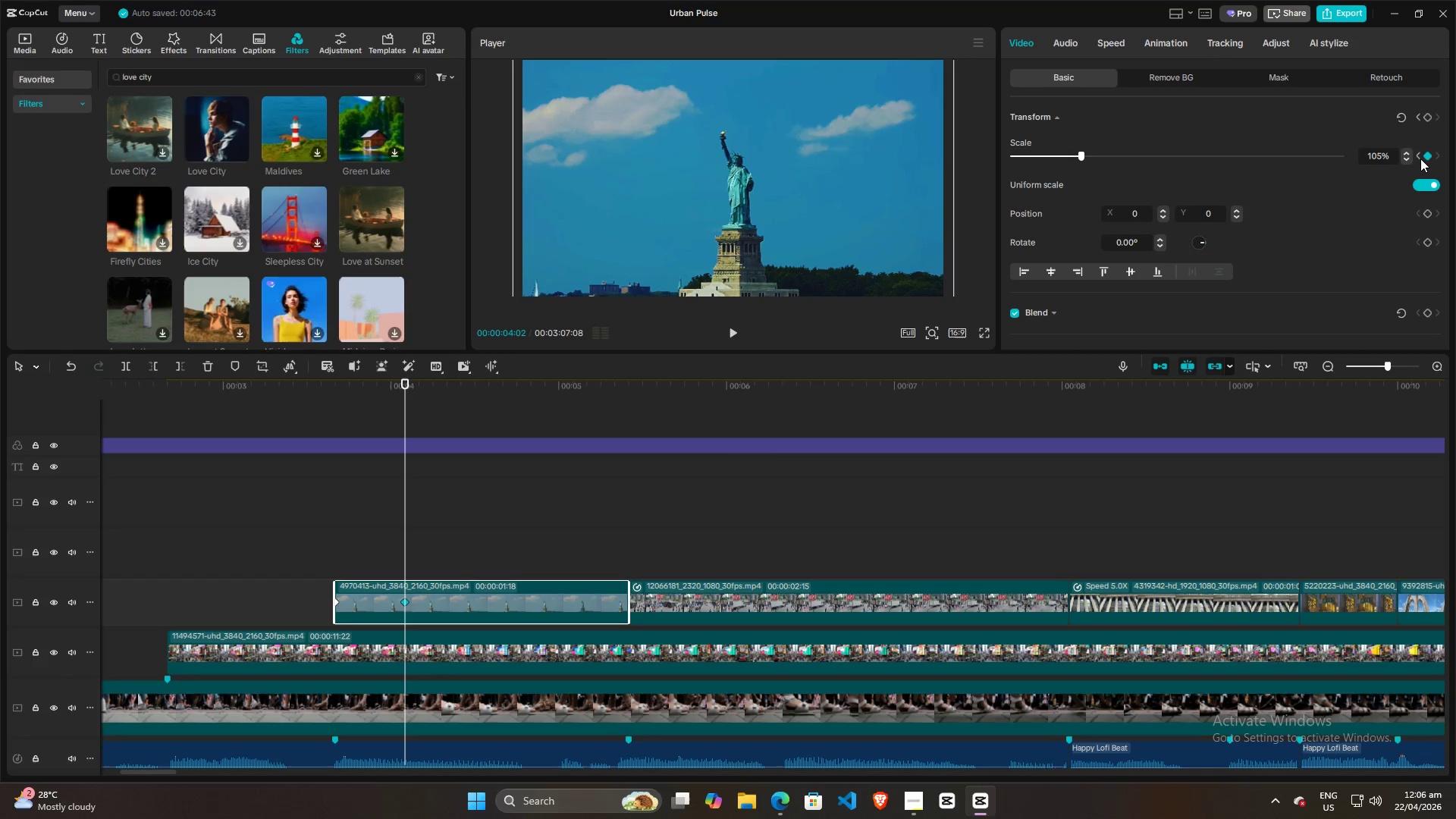 
left_click([1419, 158])
 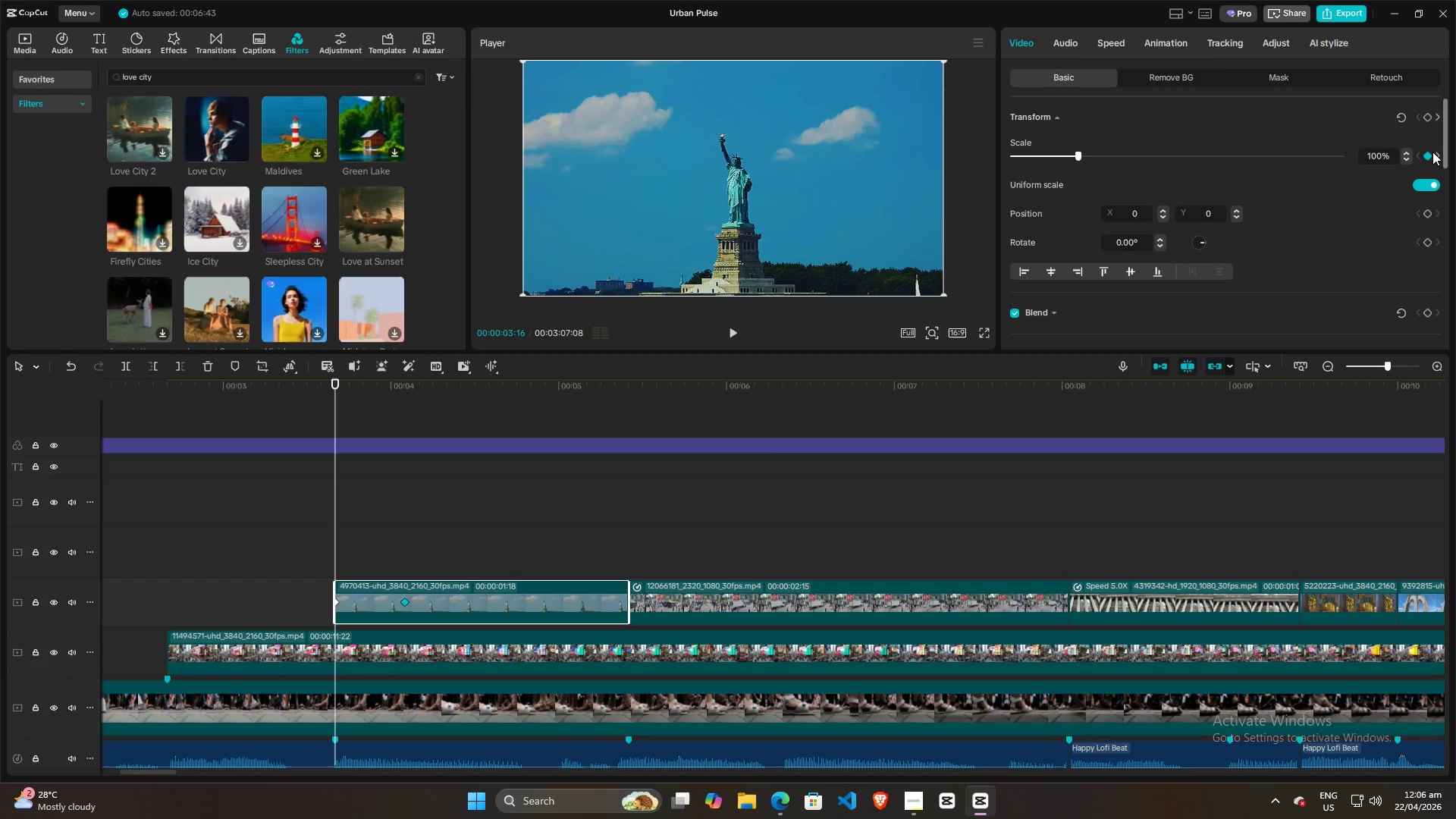 
left_click([1439, 154])
 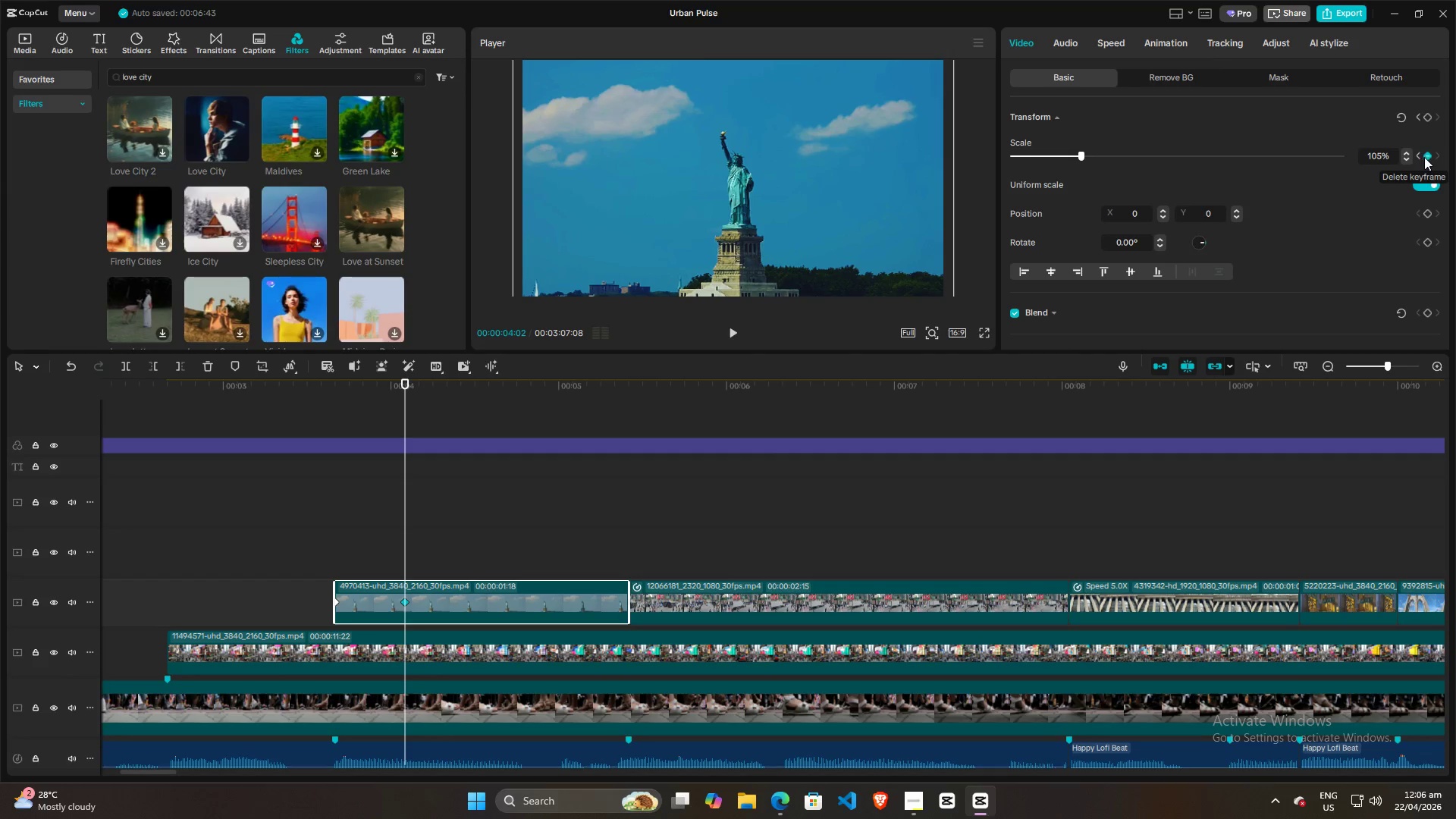 
left_click([1420, 158])
 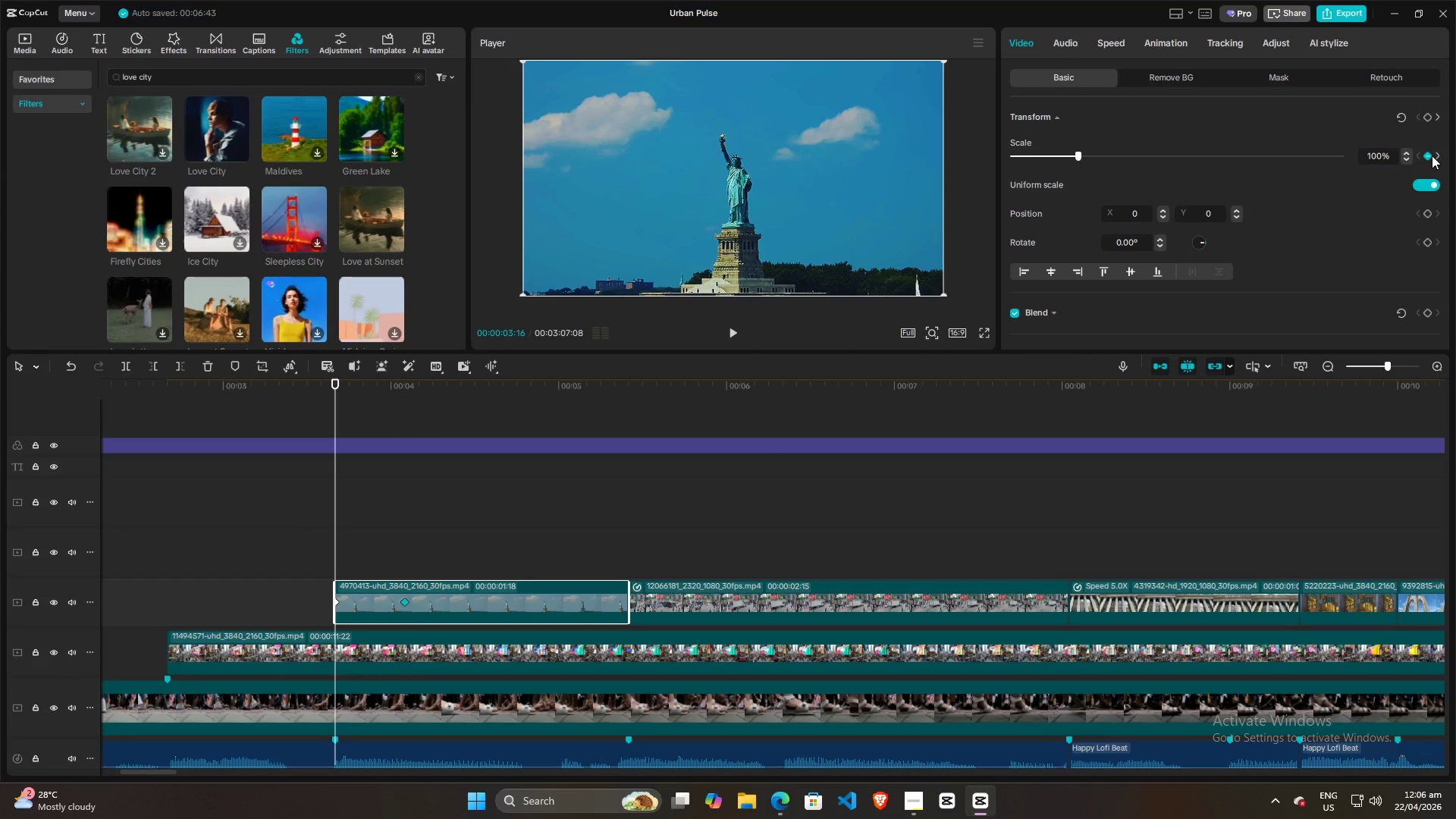 
left_click([1436, 155])
 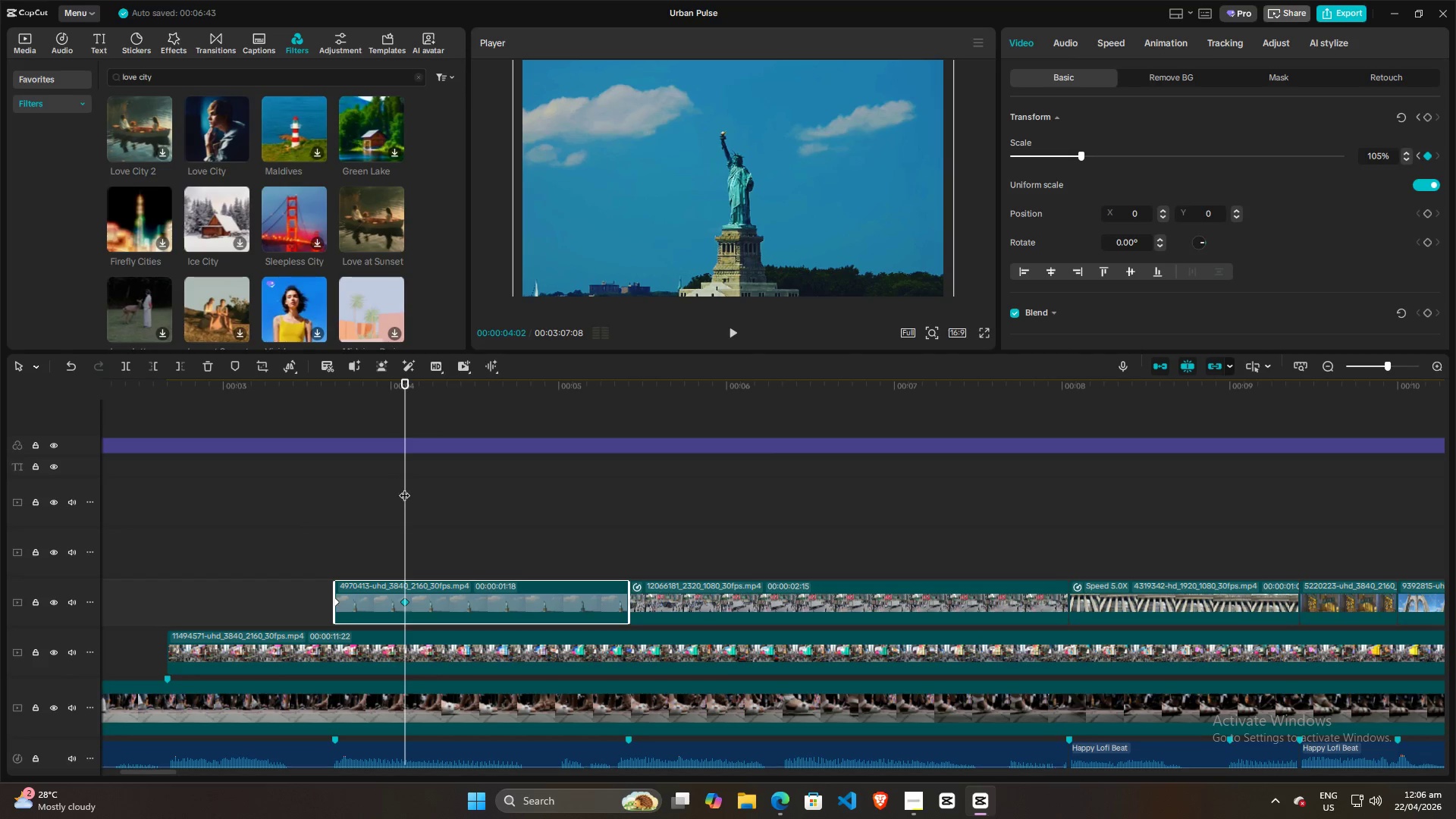 
left_click_drag(start_coordinate=[408, 485], to_coordinate=[474, 481])
 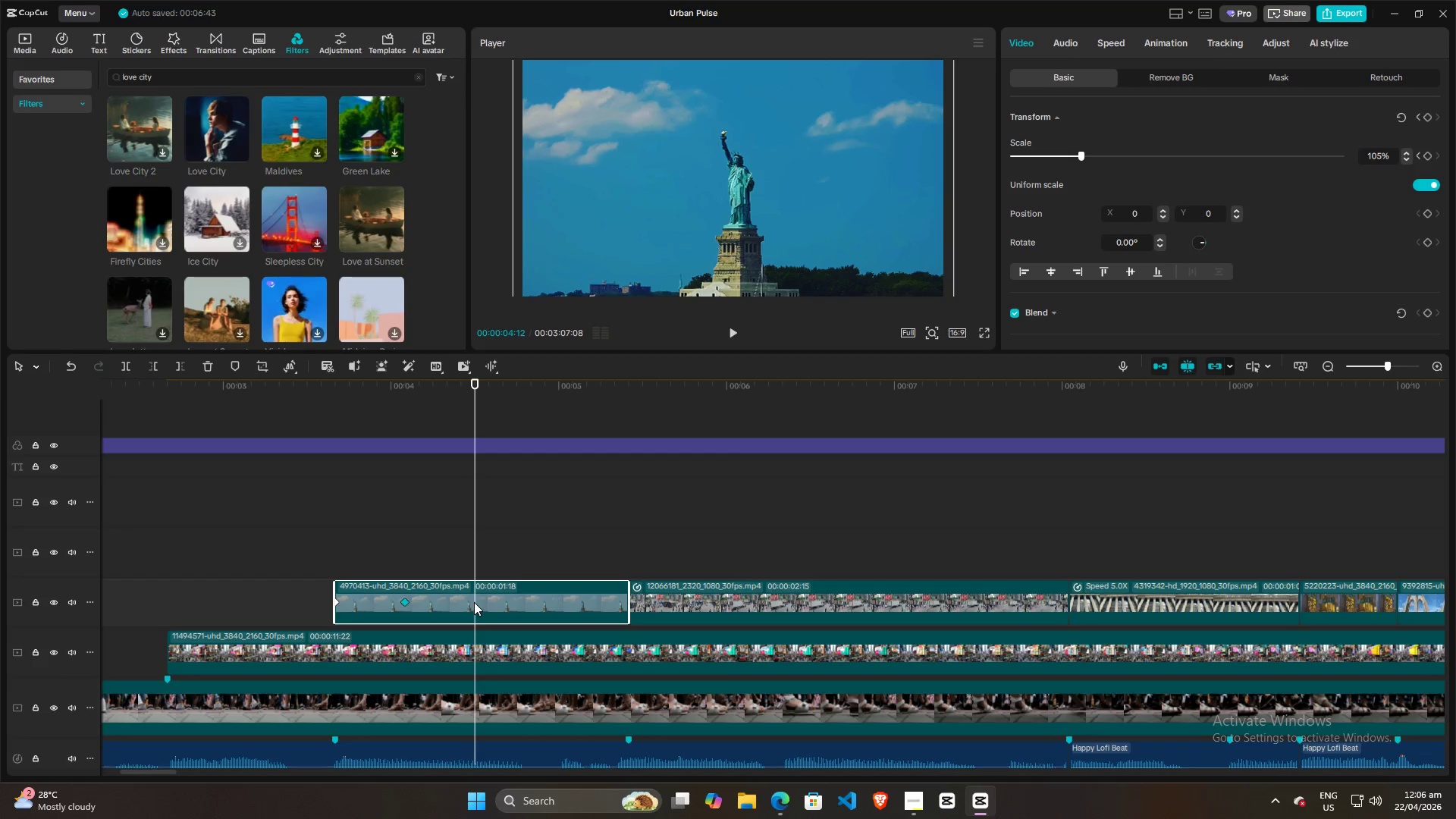 
left_click([464, 599])
 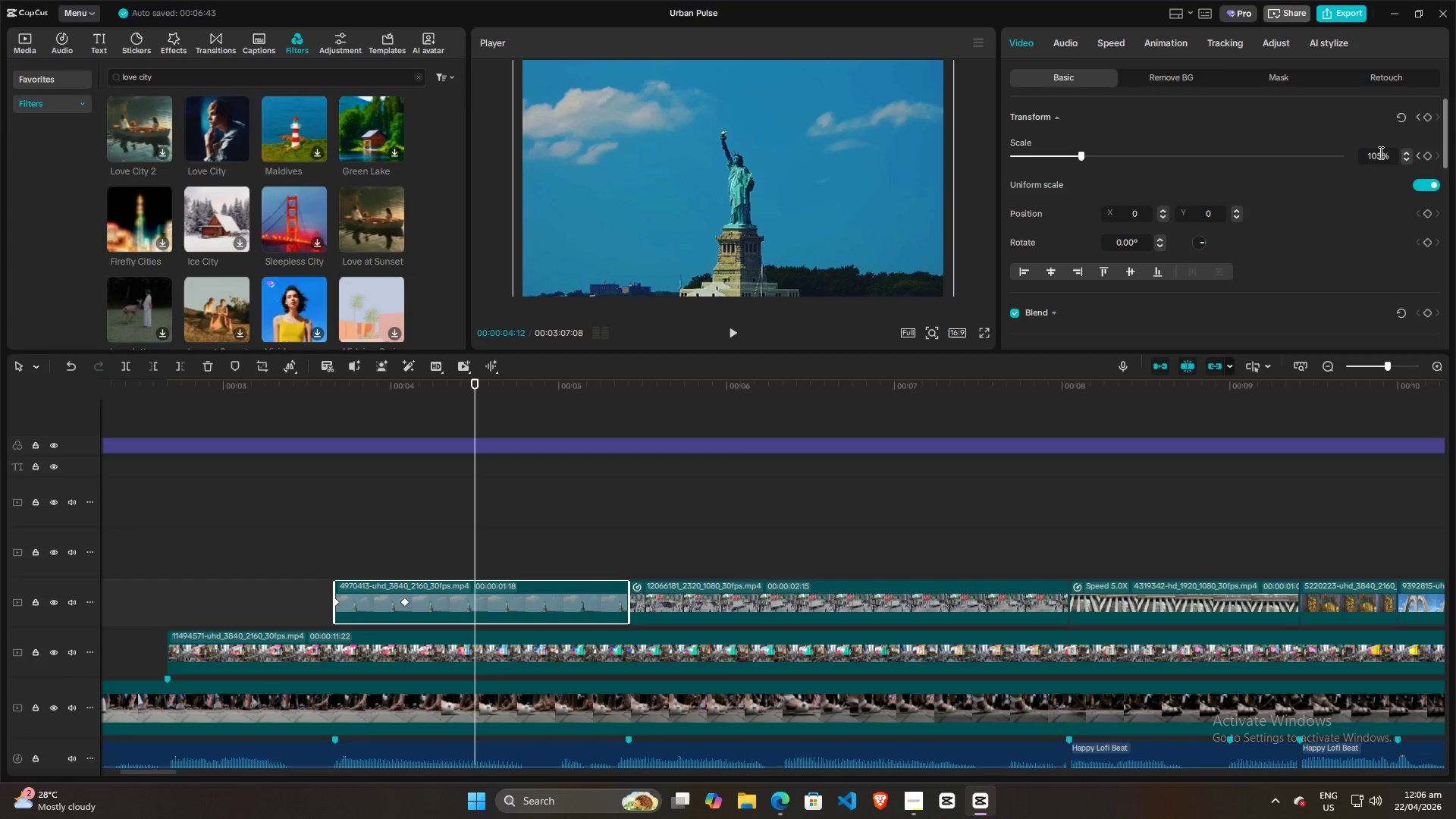 
left_click([1382, 154])
 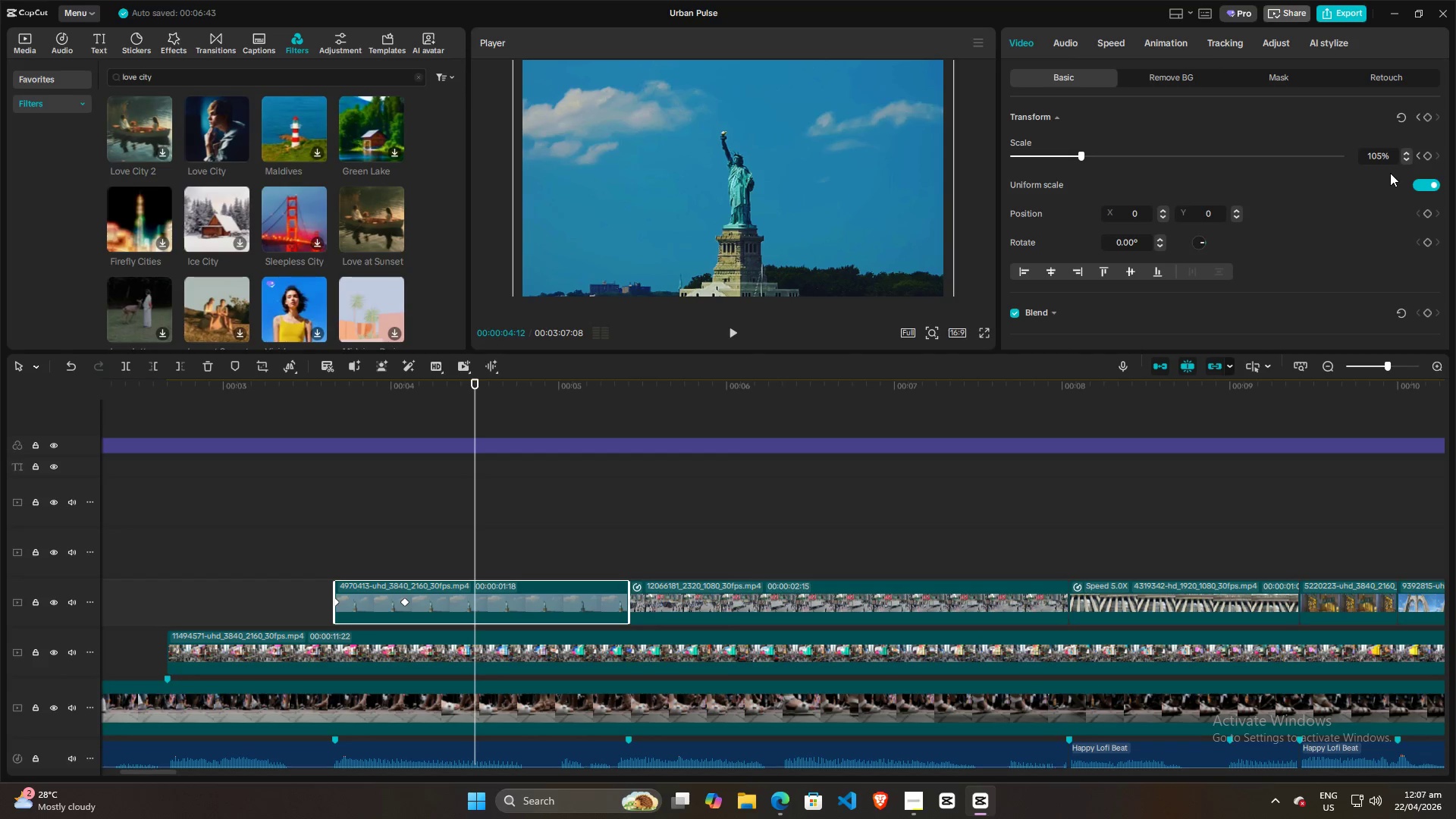 
key(Backspace)
key(Backspace)
type(10)
 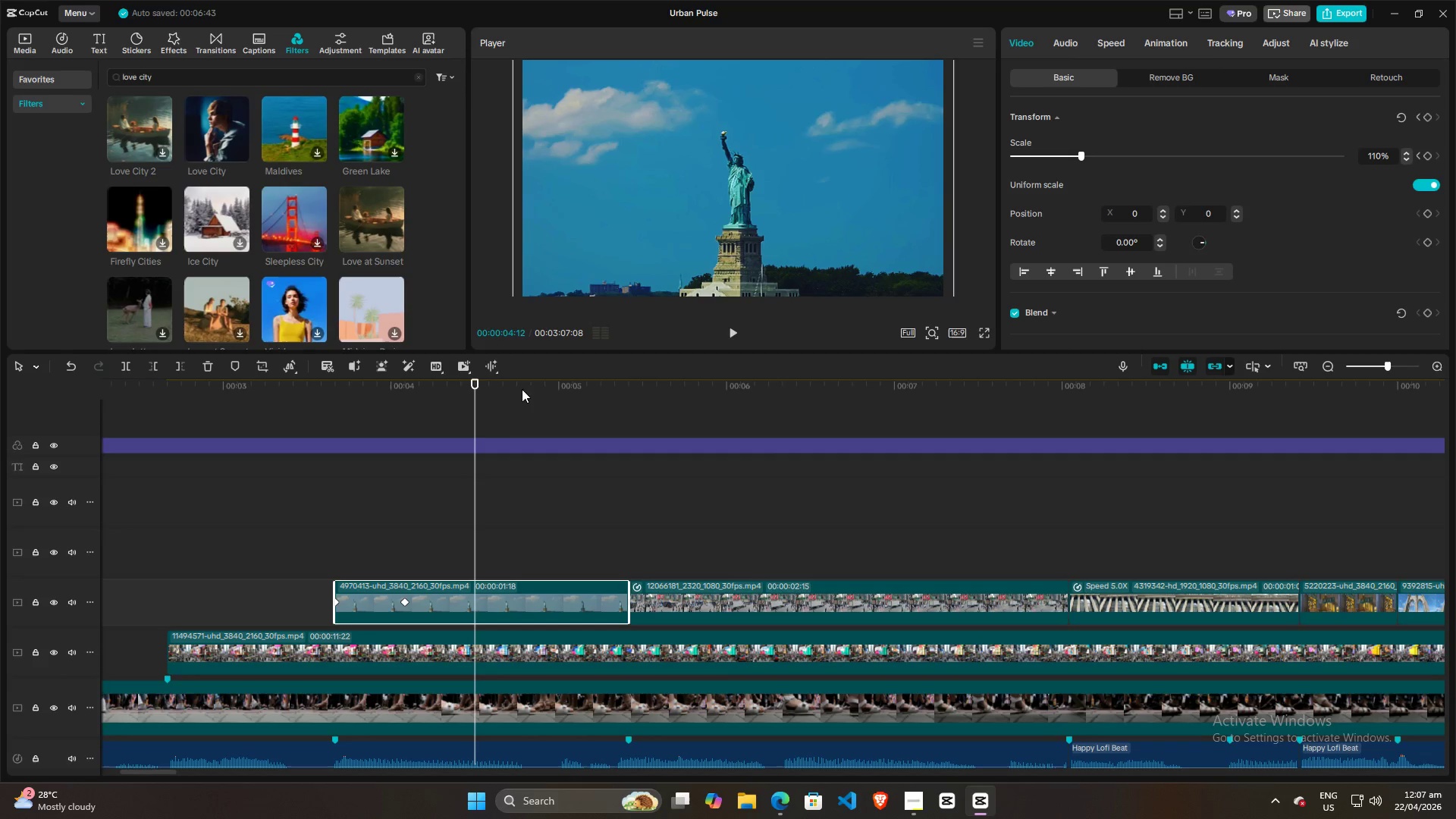 
left_click([545, 390])
 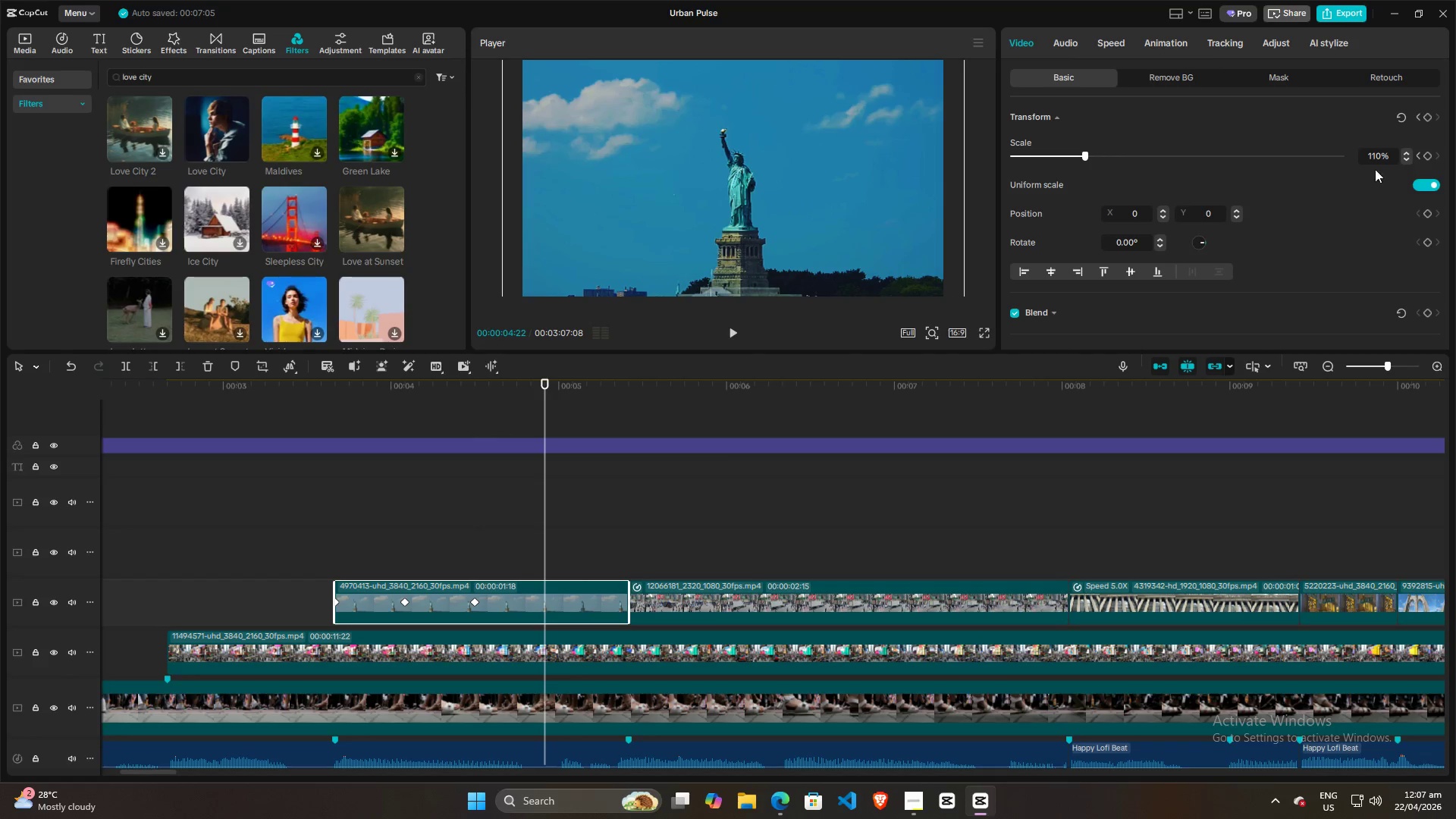 
left_click([1381, 158])
 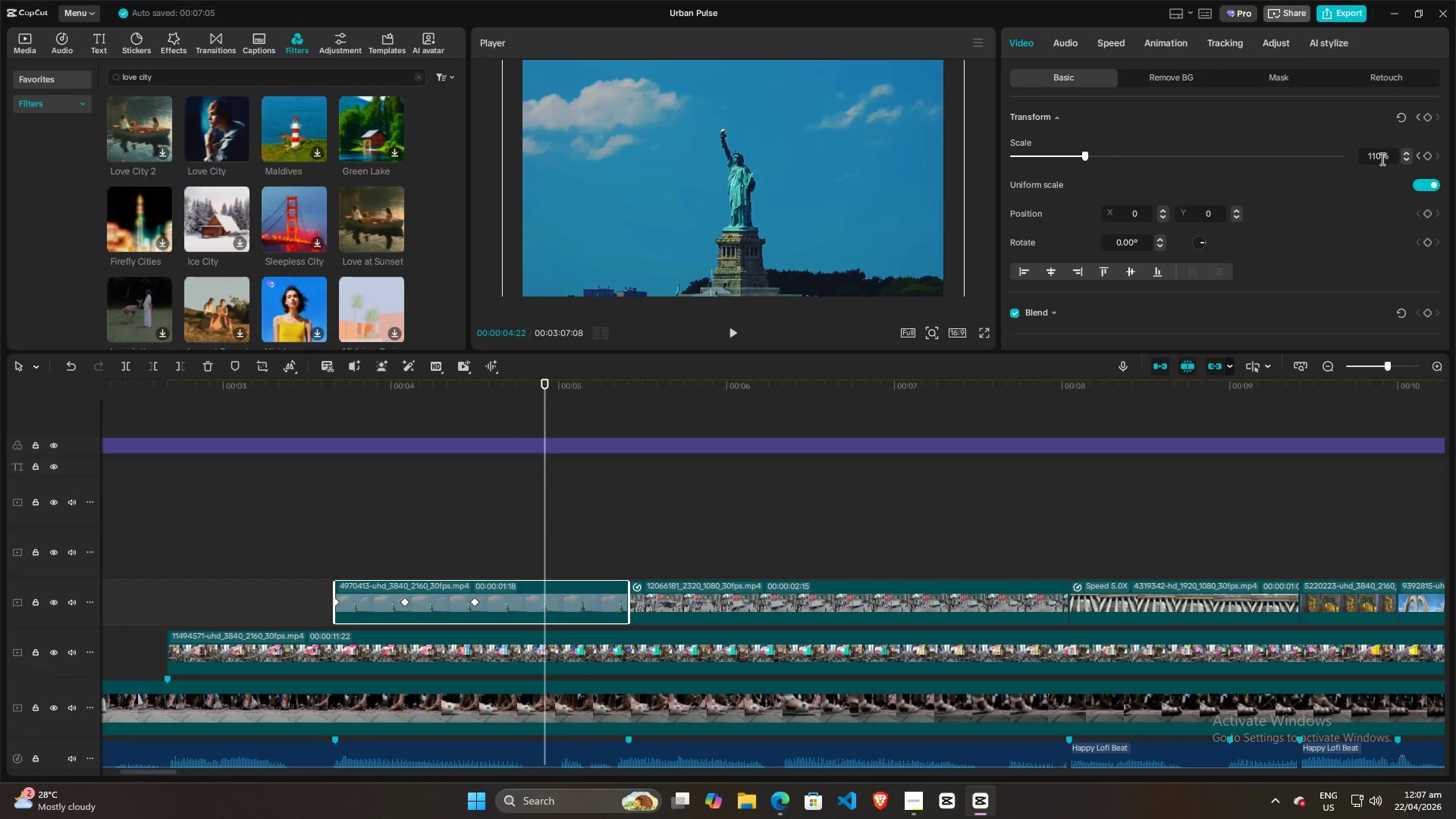 
key(Backspace)
 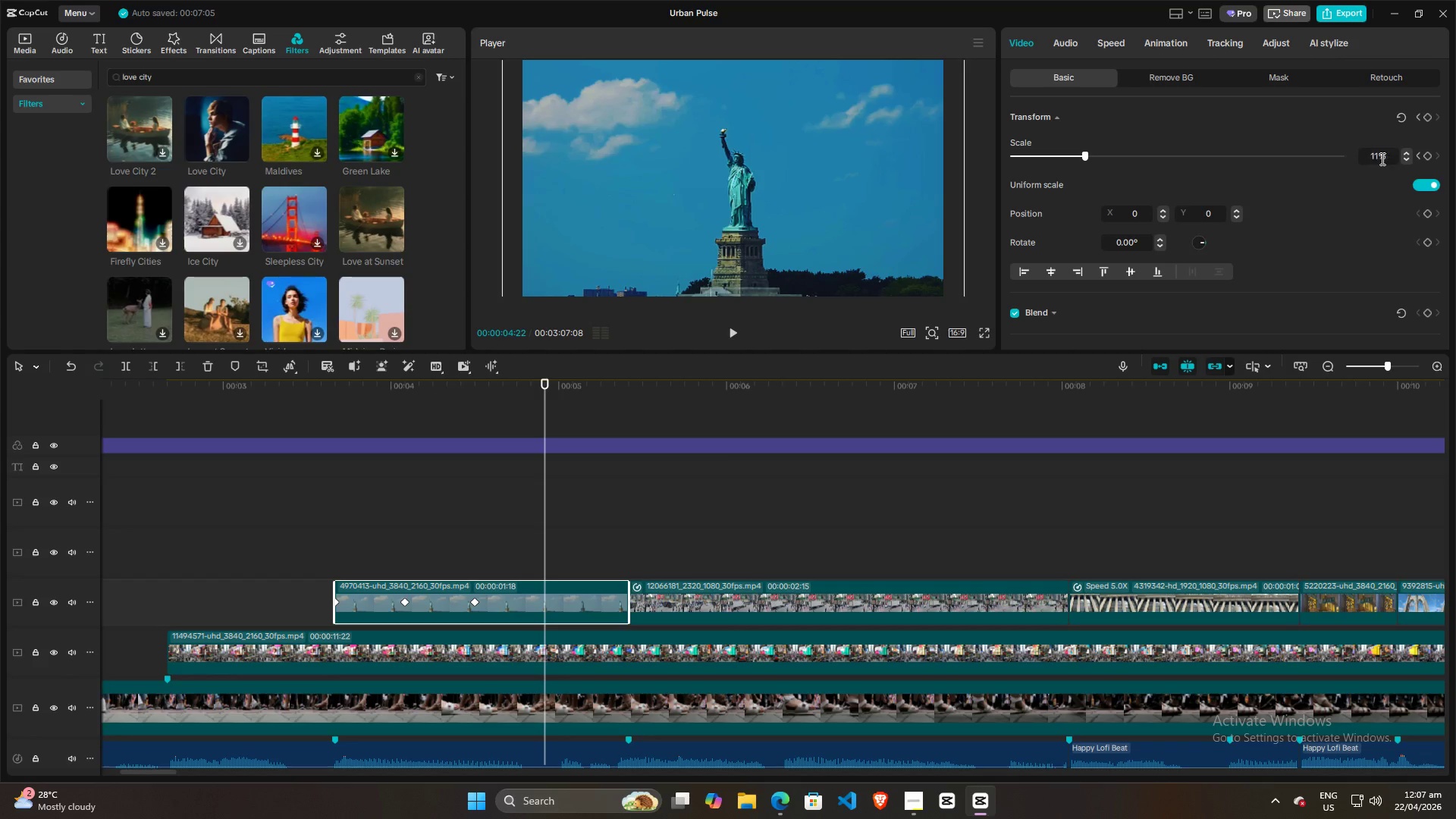 
key(5)
 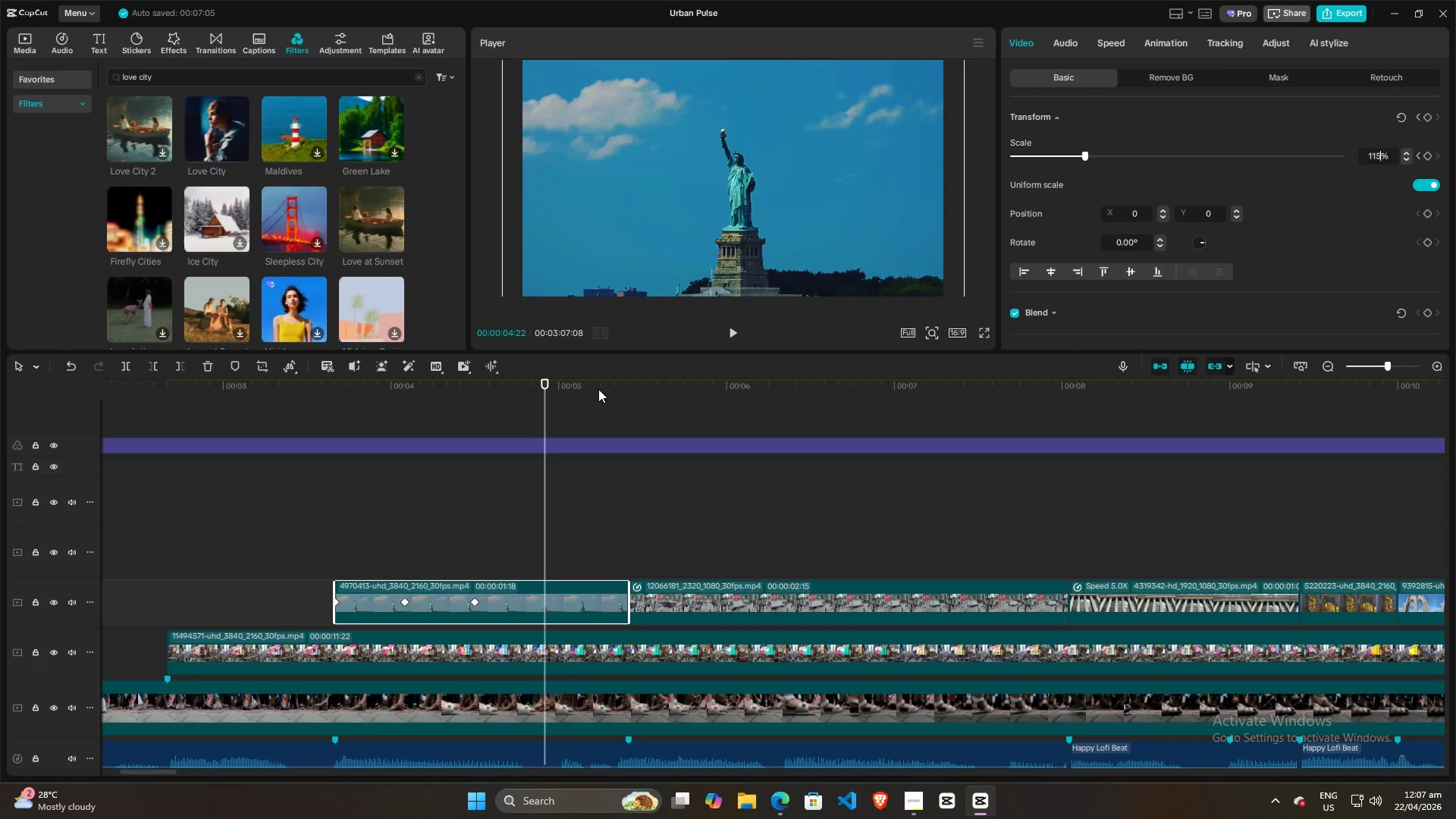 
left_click([615, 393])
 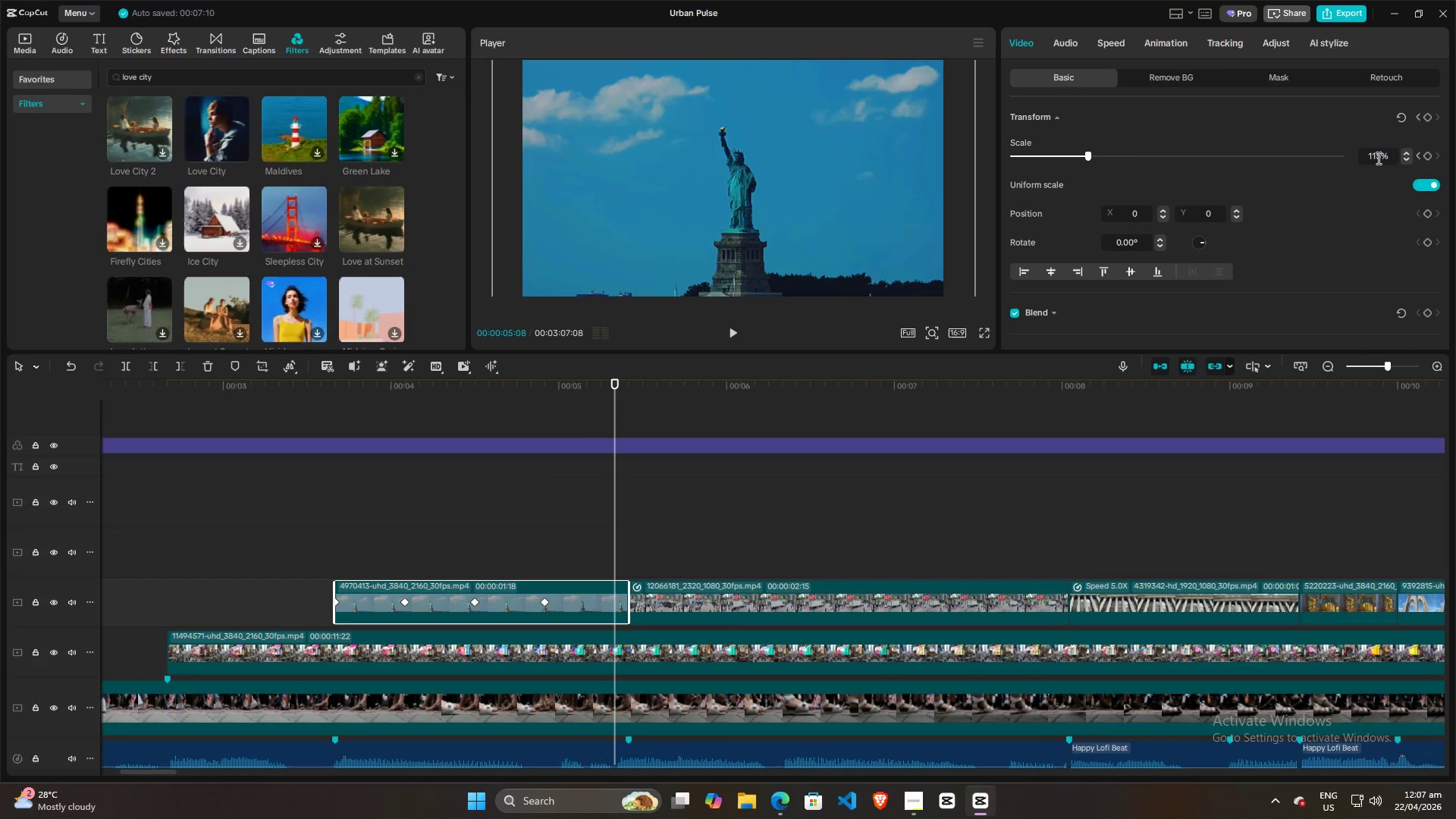 
left_click([1382, 156])
 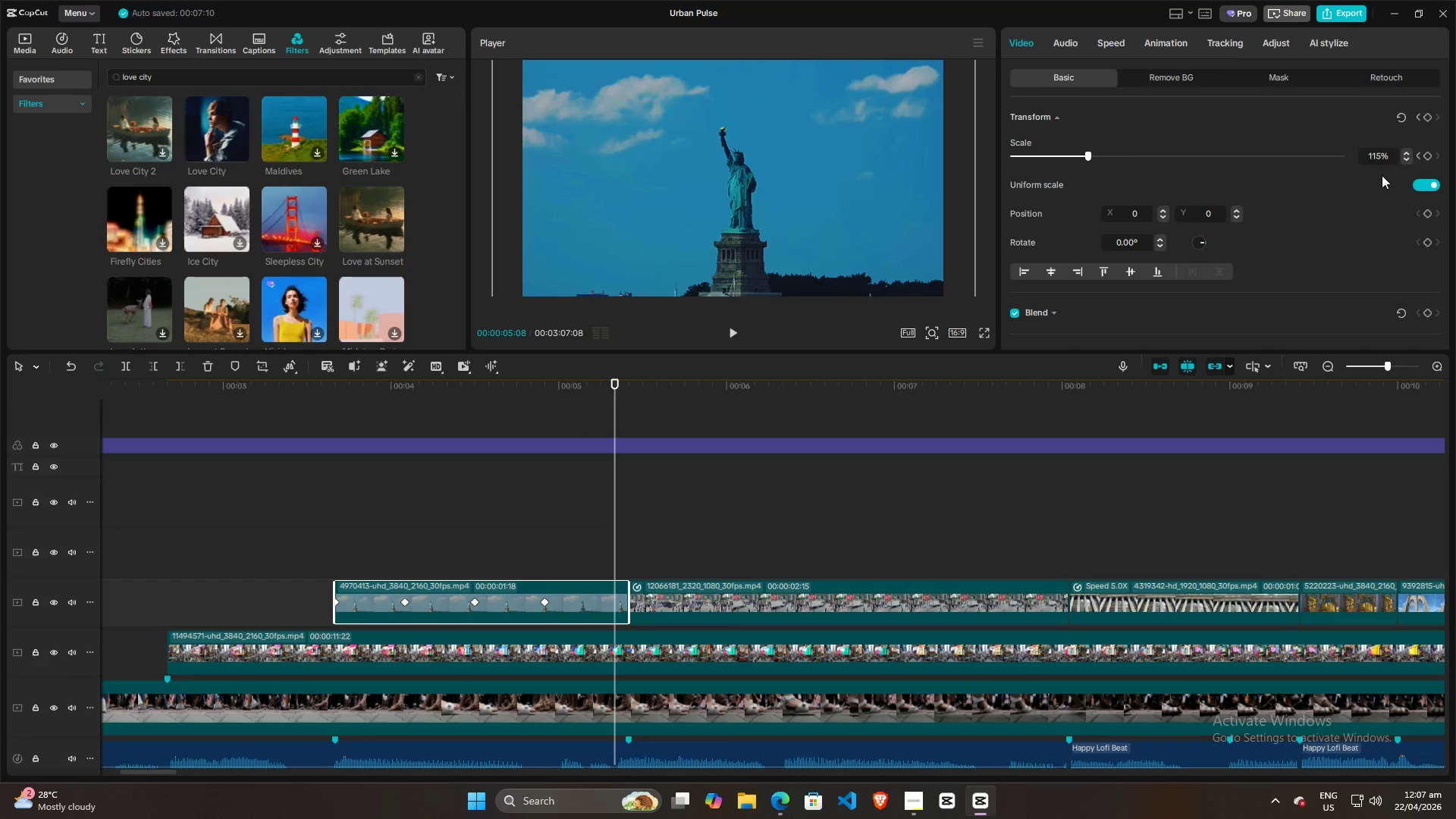 
key(Backspace)
key(Backspace)
type(20)
 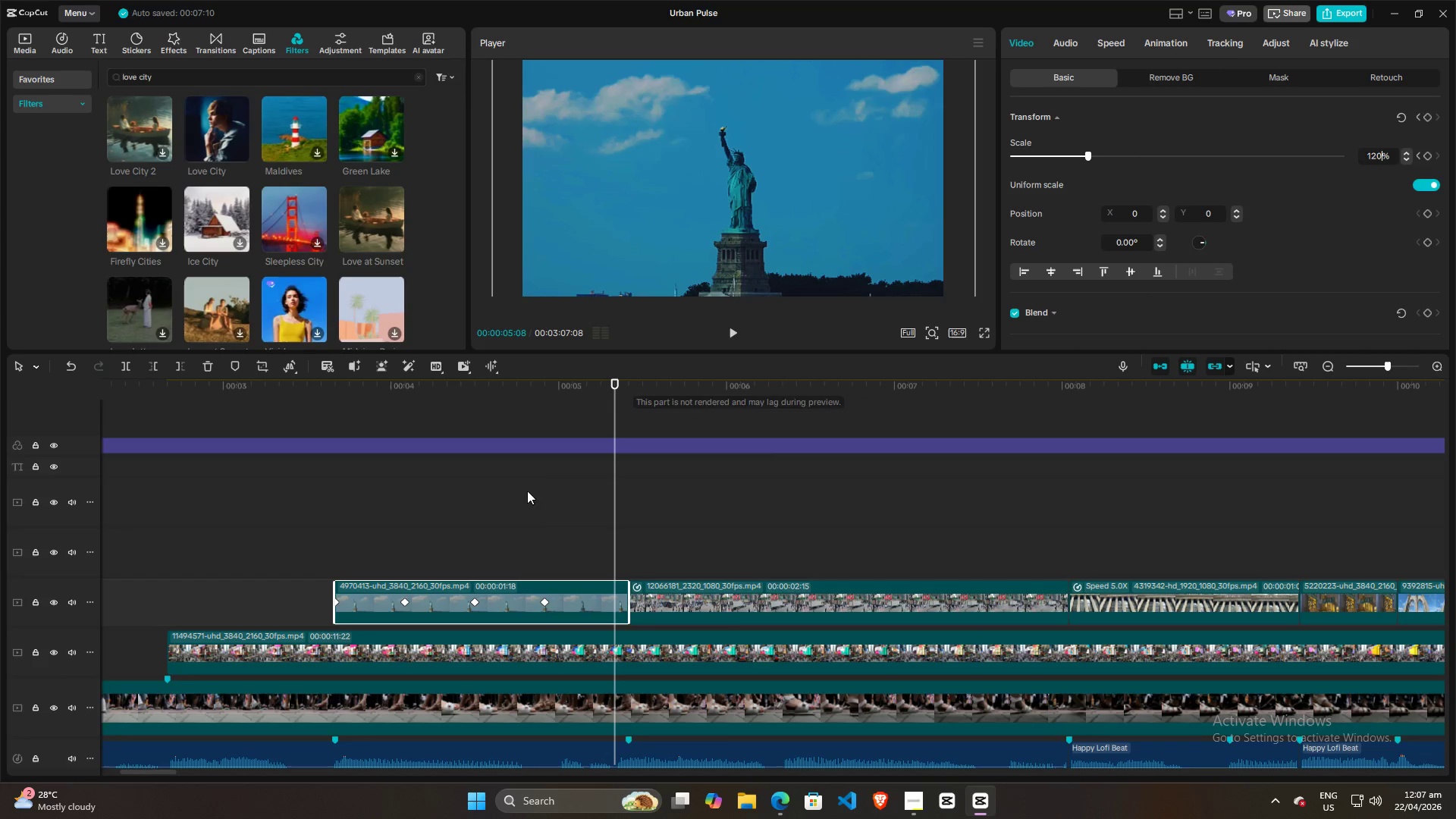 
left_click([495, 511])
 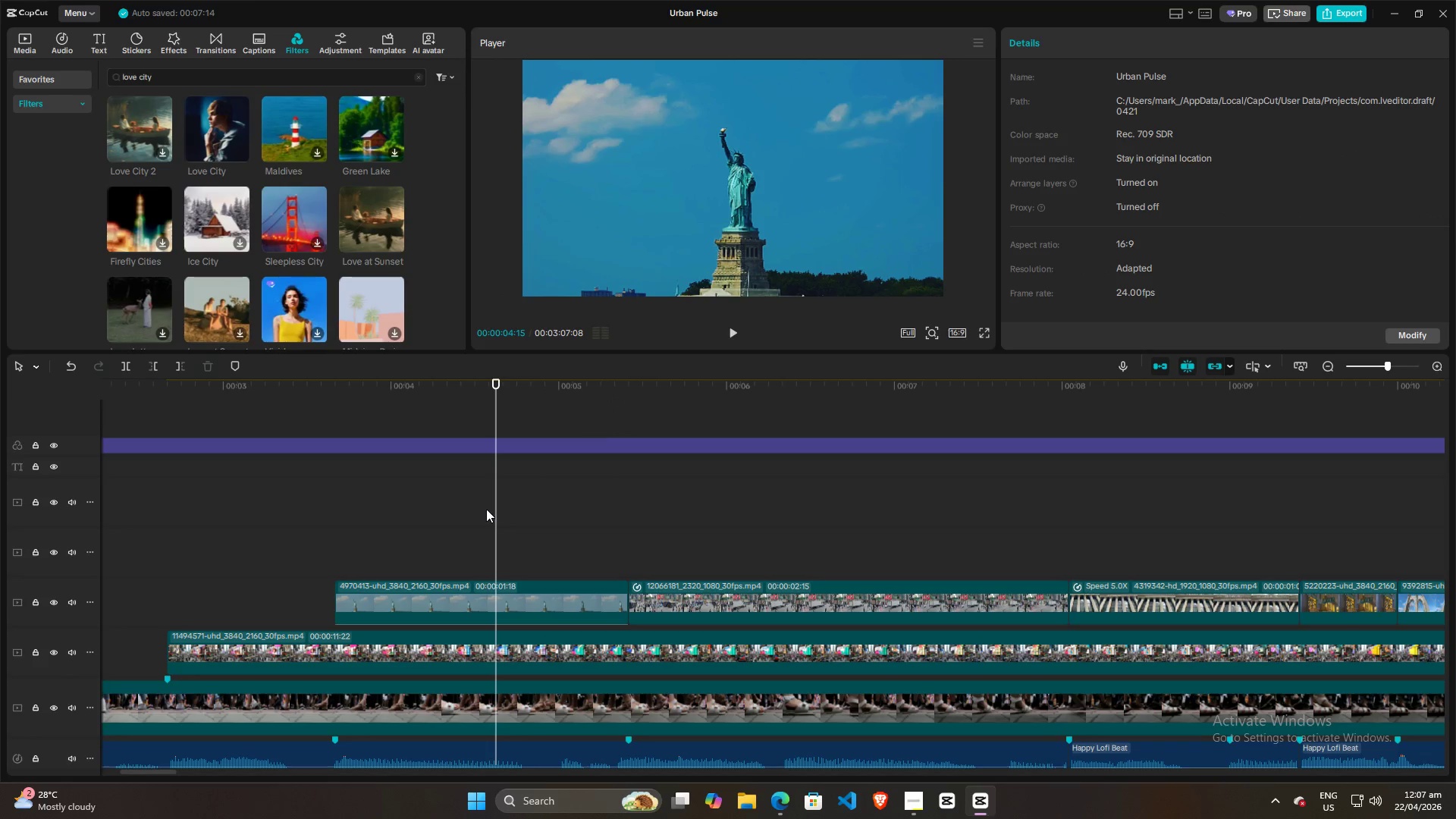 
left_click_drag(start_coordinate=[495, 507], to_coordinate=[337, 526])
 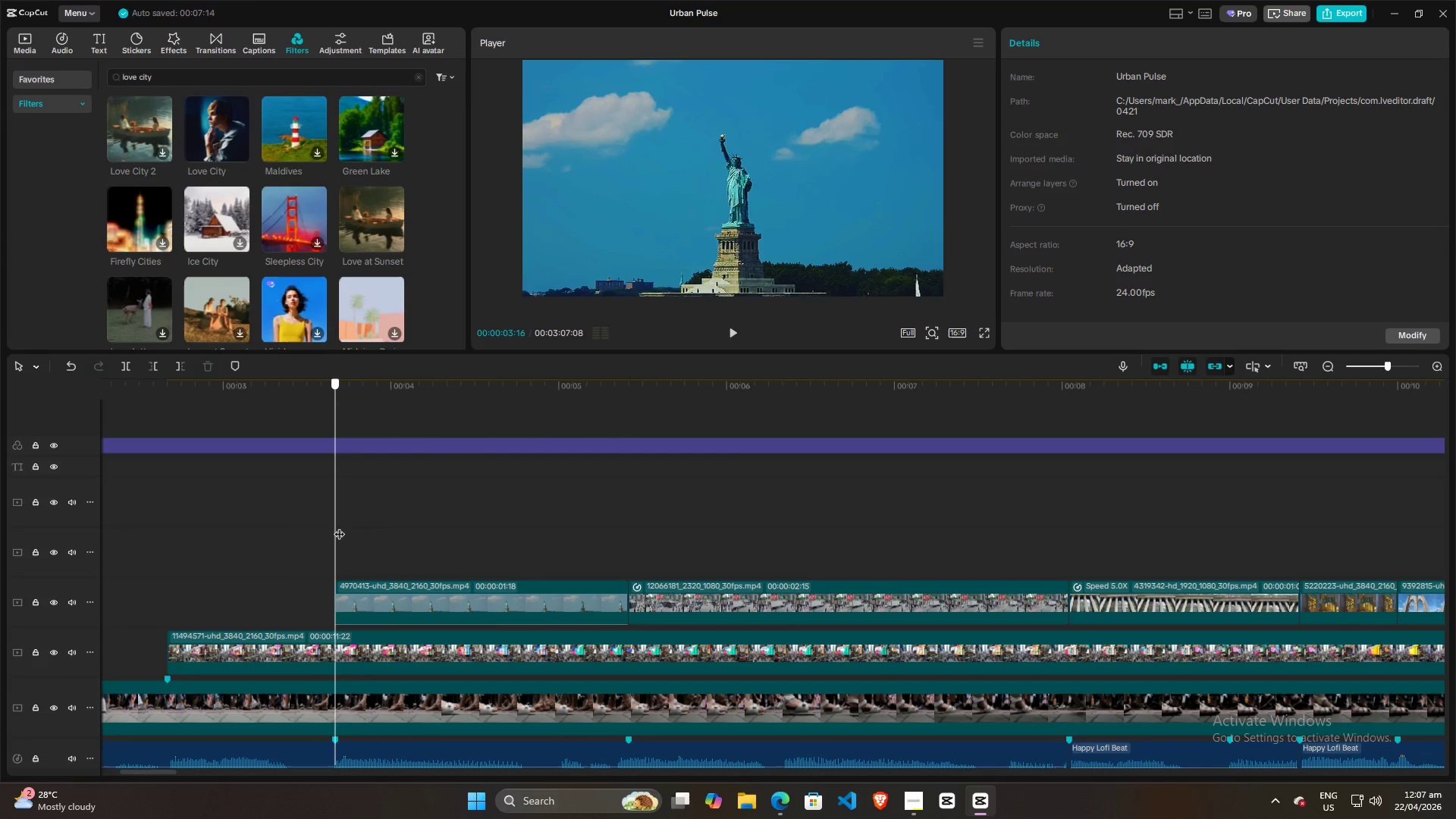 
key(Space)
 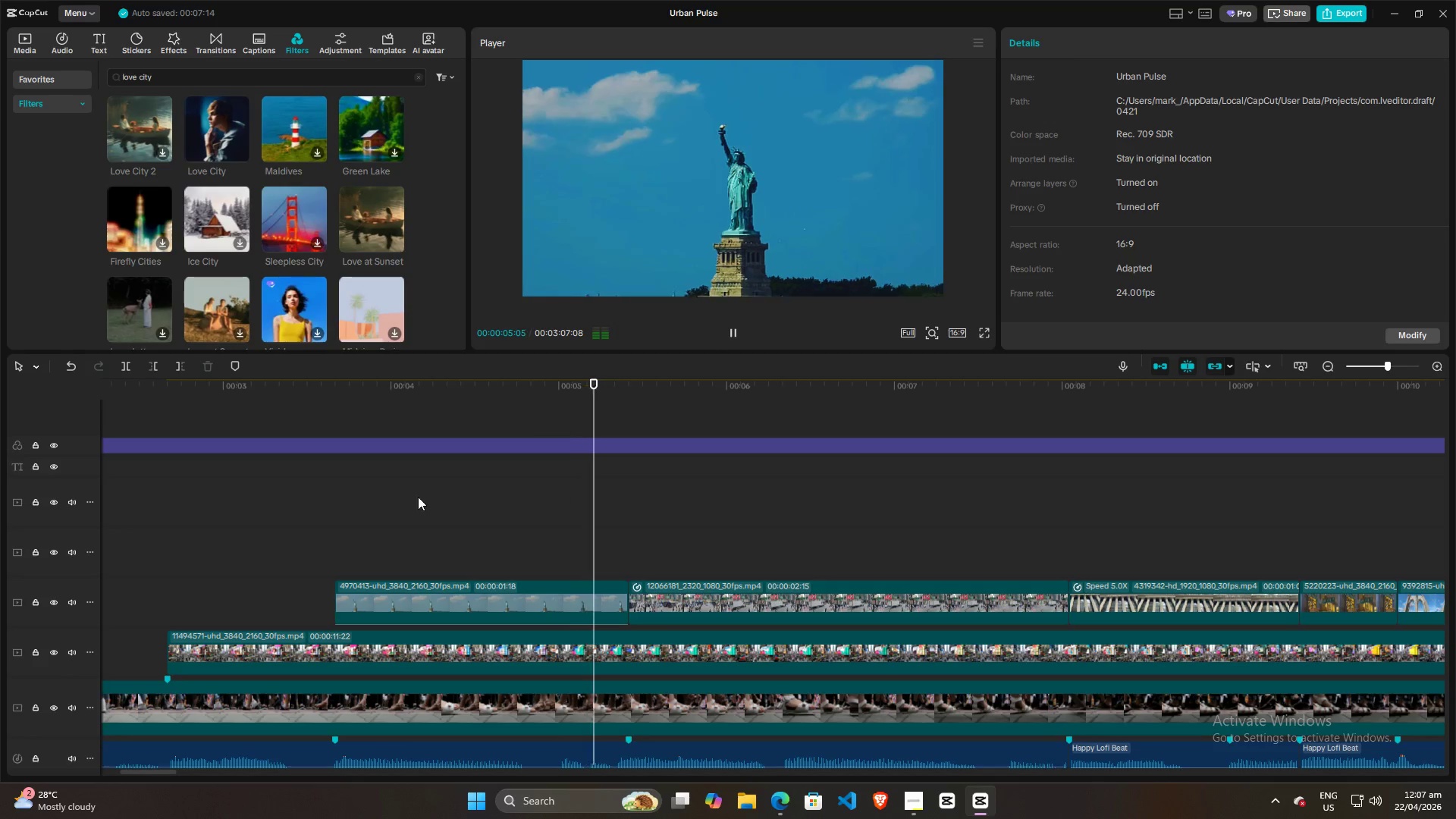 
key(Space)
 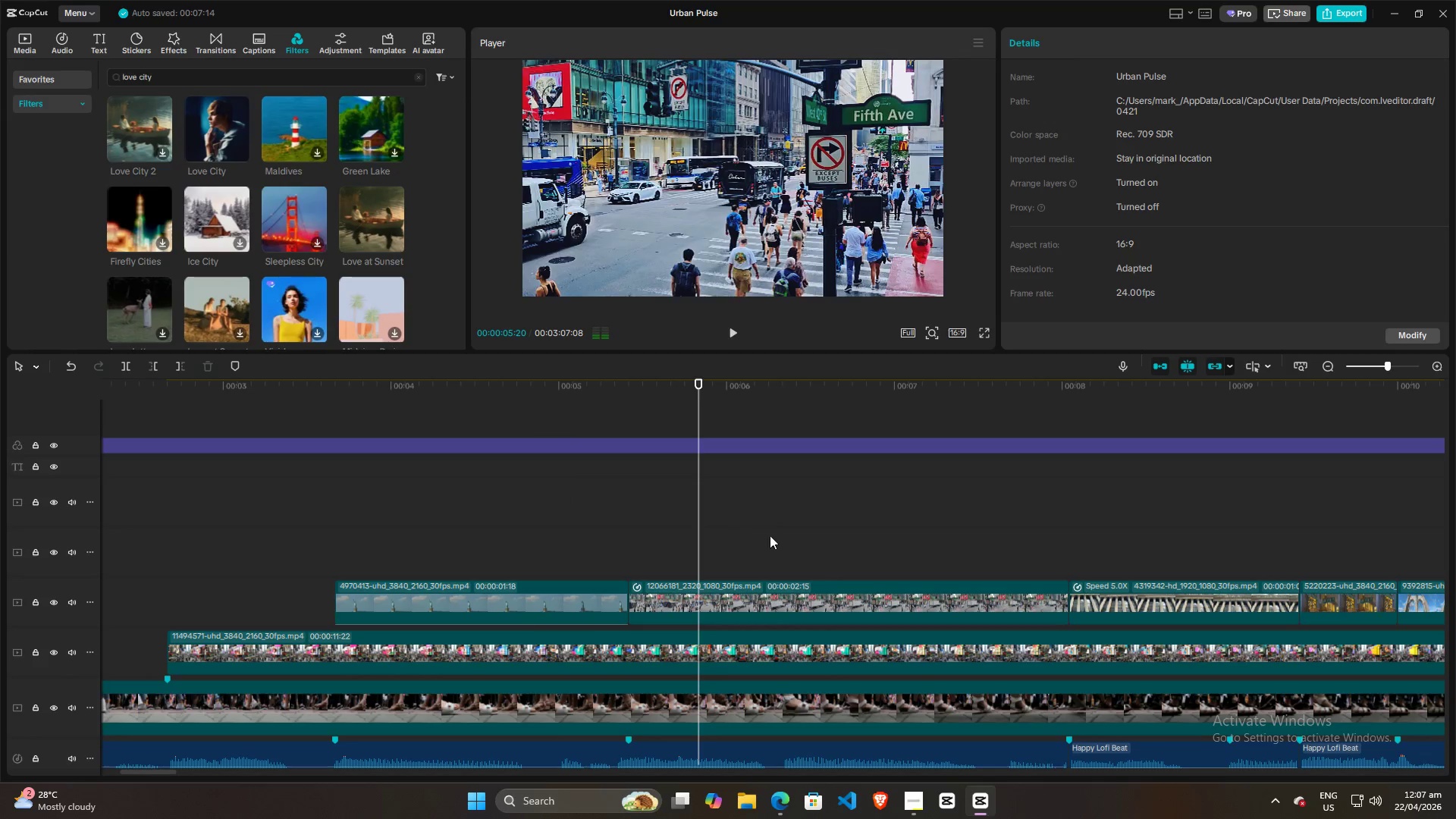 
key(Space)
 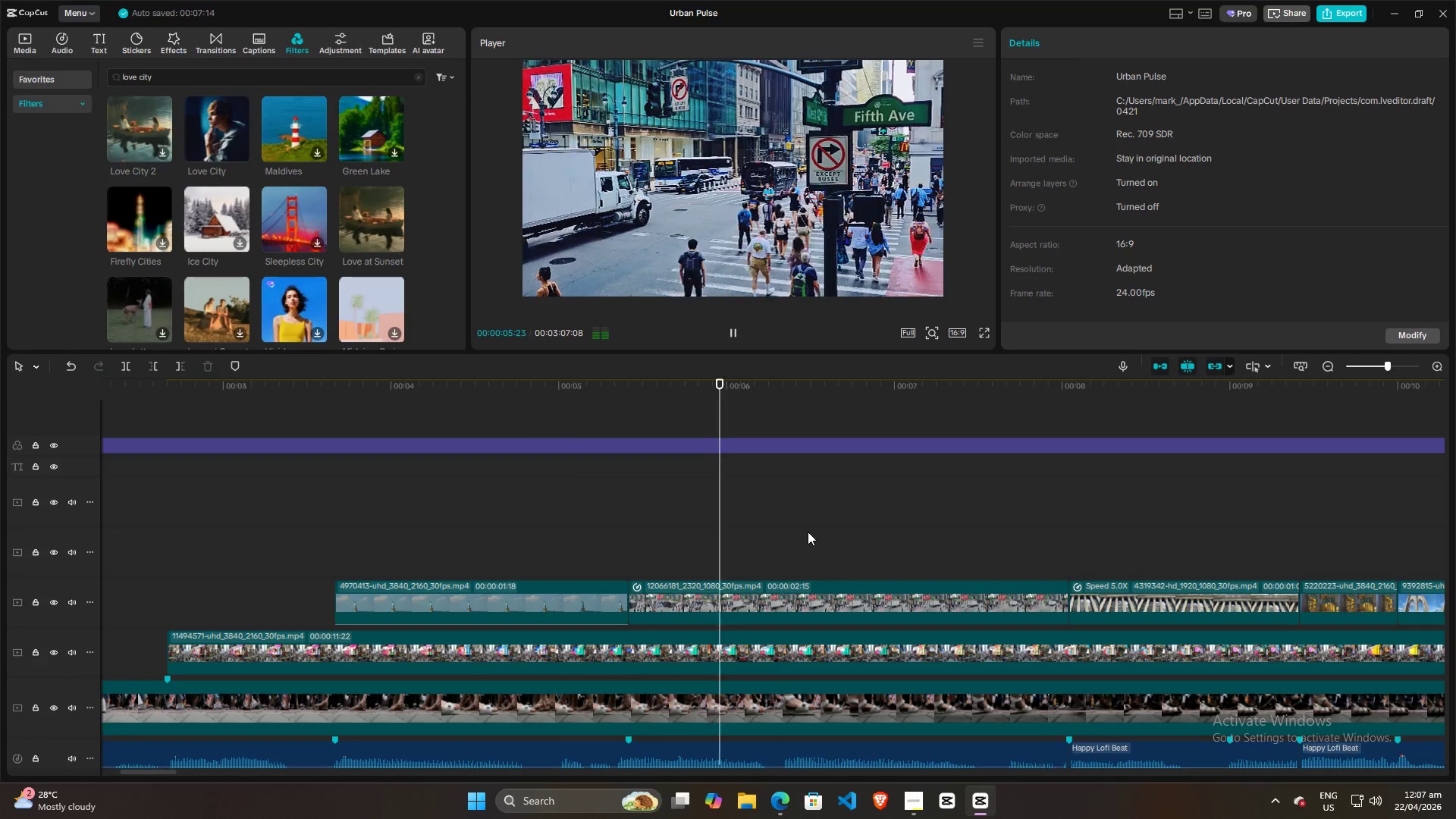 
key(Space)
 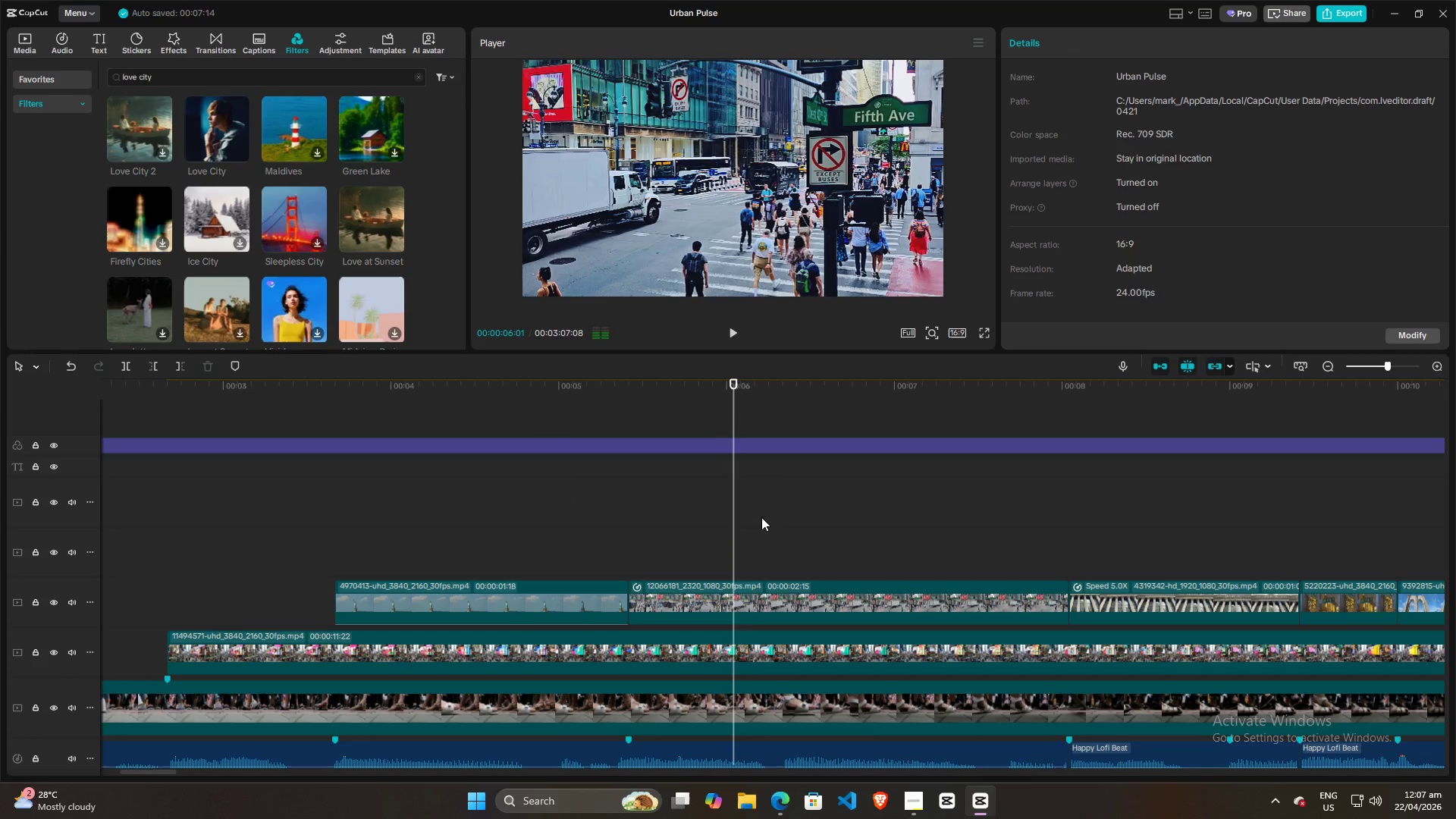 
key(Space)
 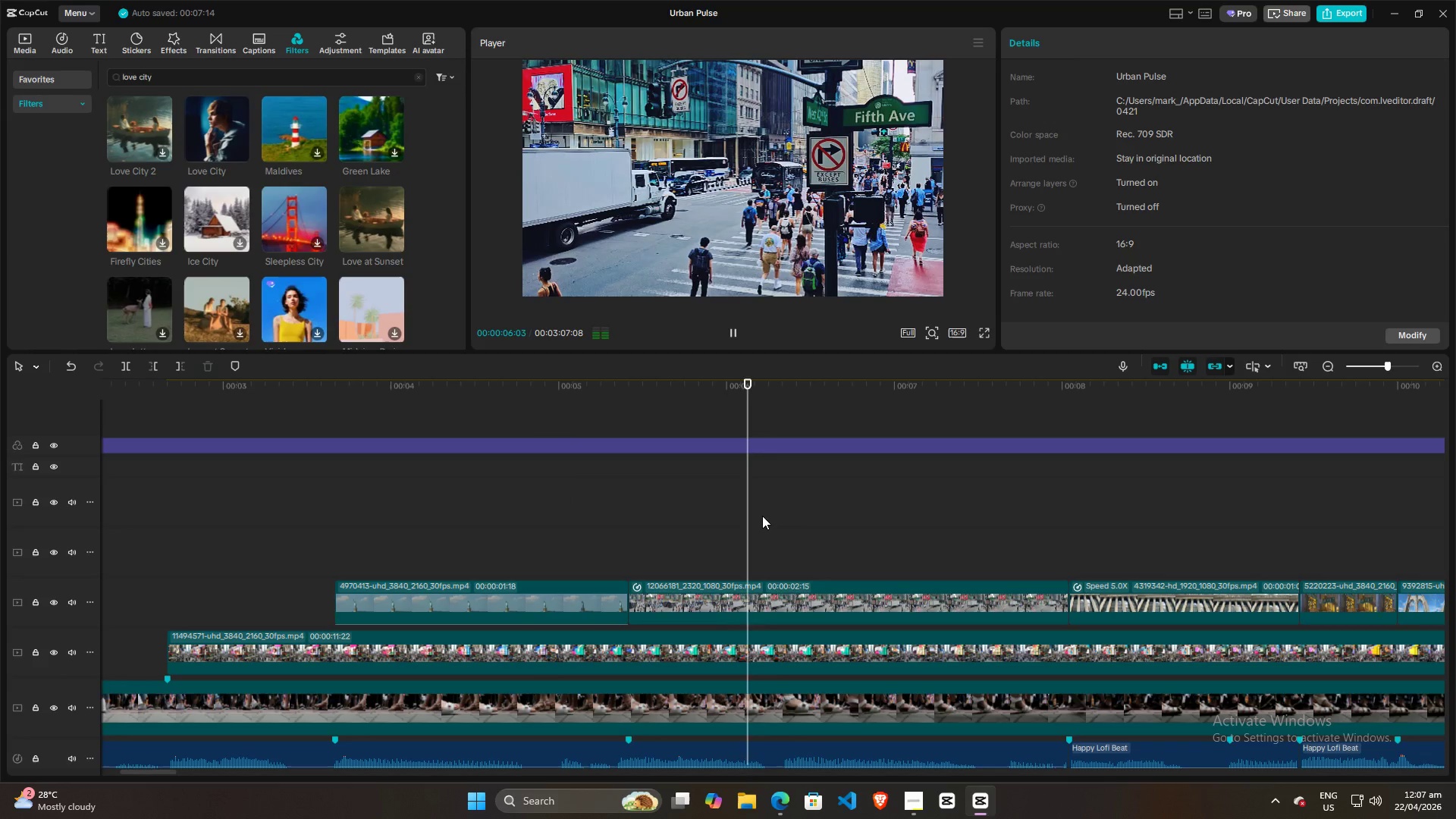 
key(Space)
 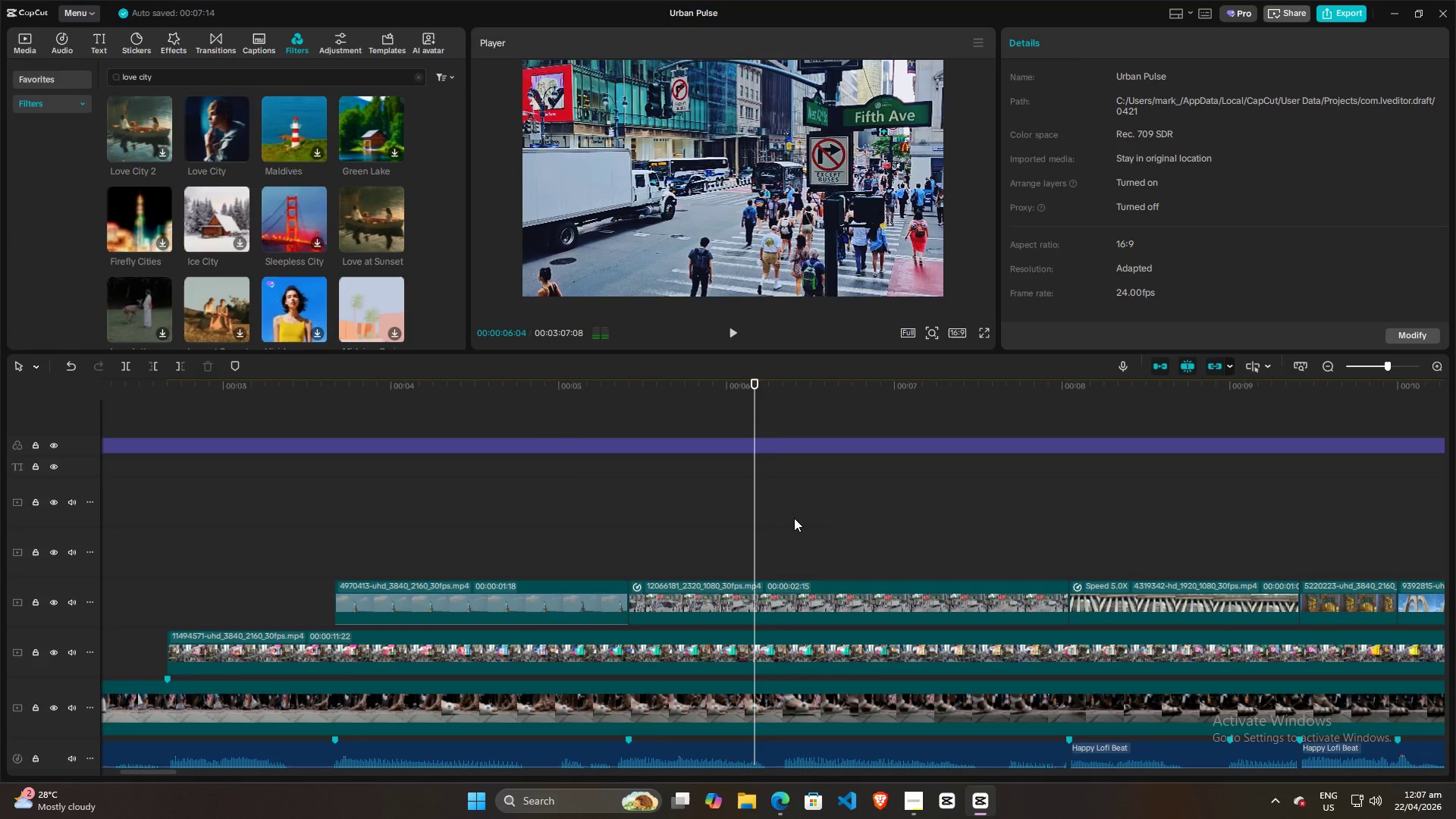 
key(Space)
 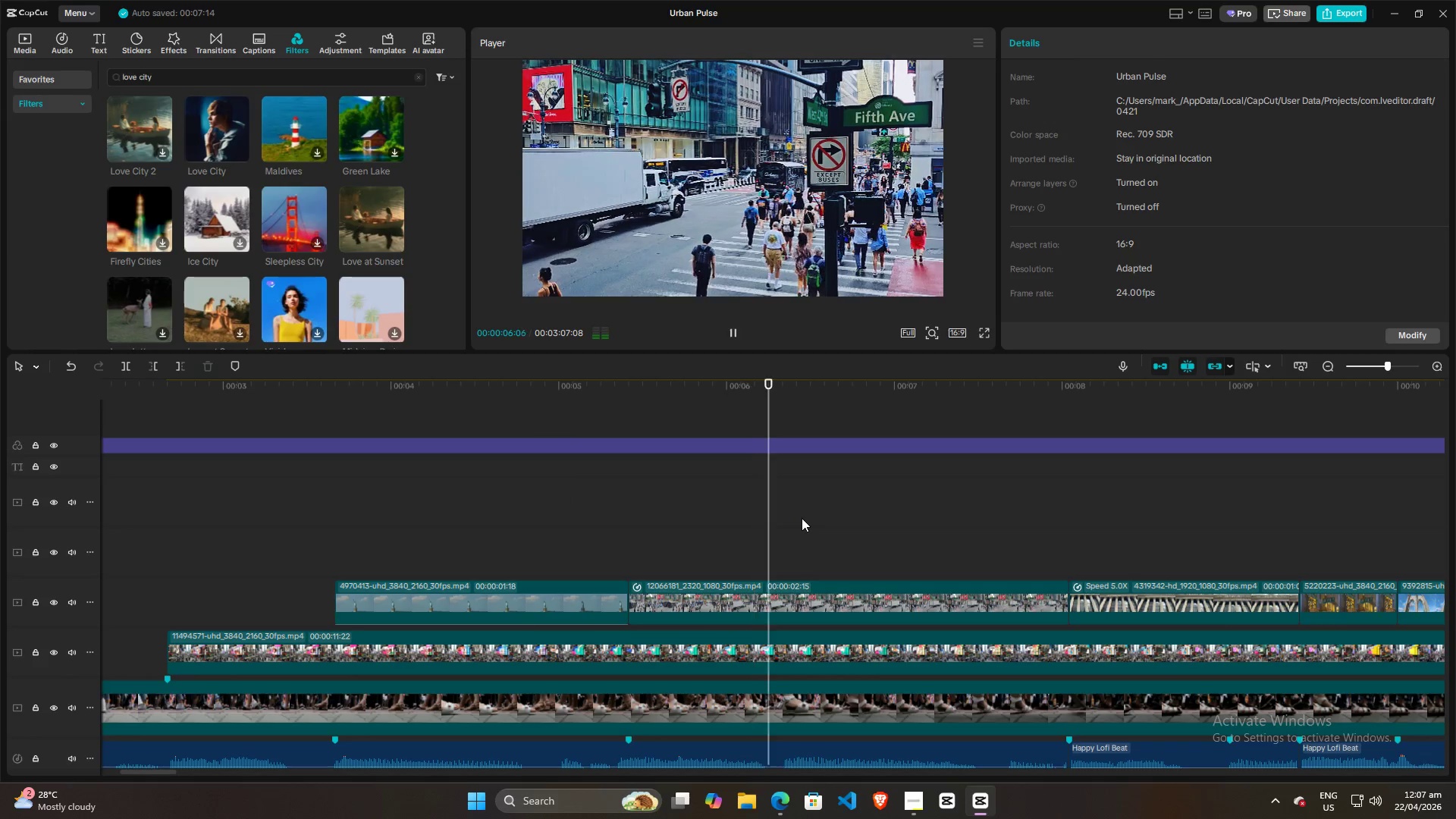 
key(Space)
 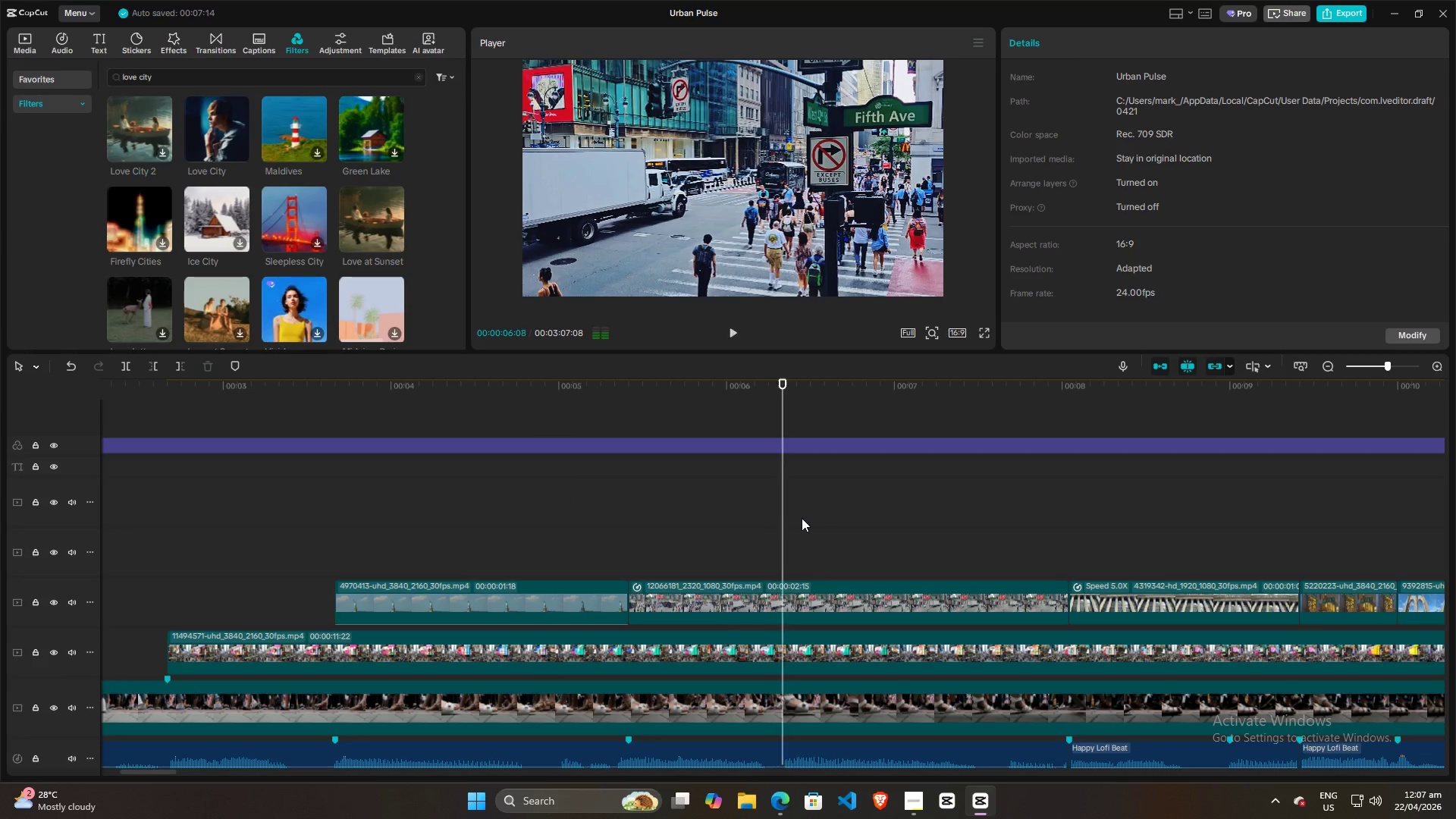 
key(Space)
 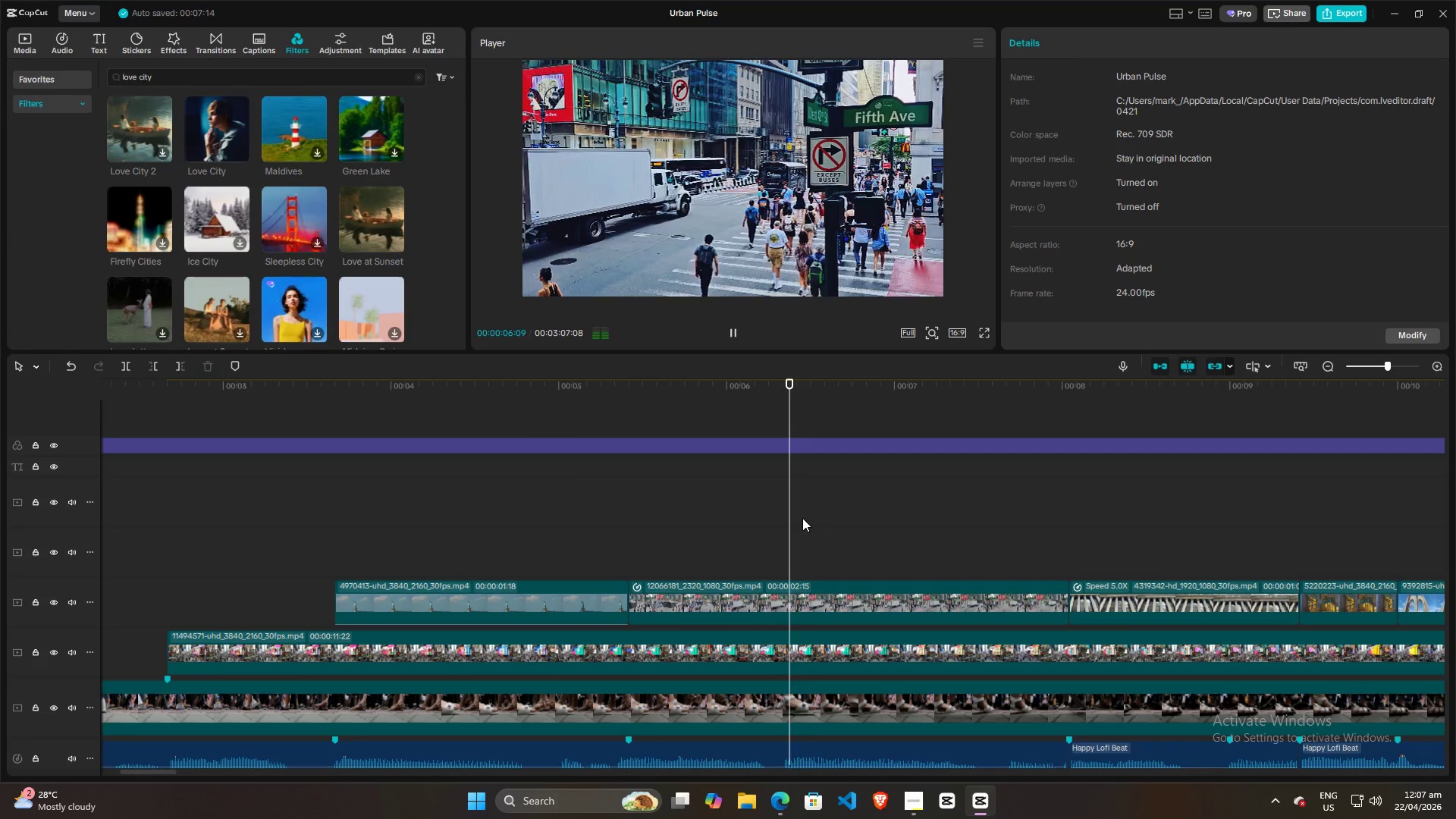 
key(Space)
 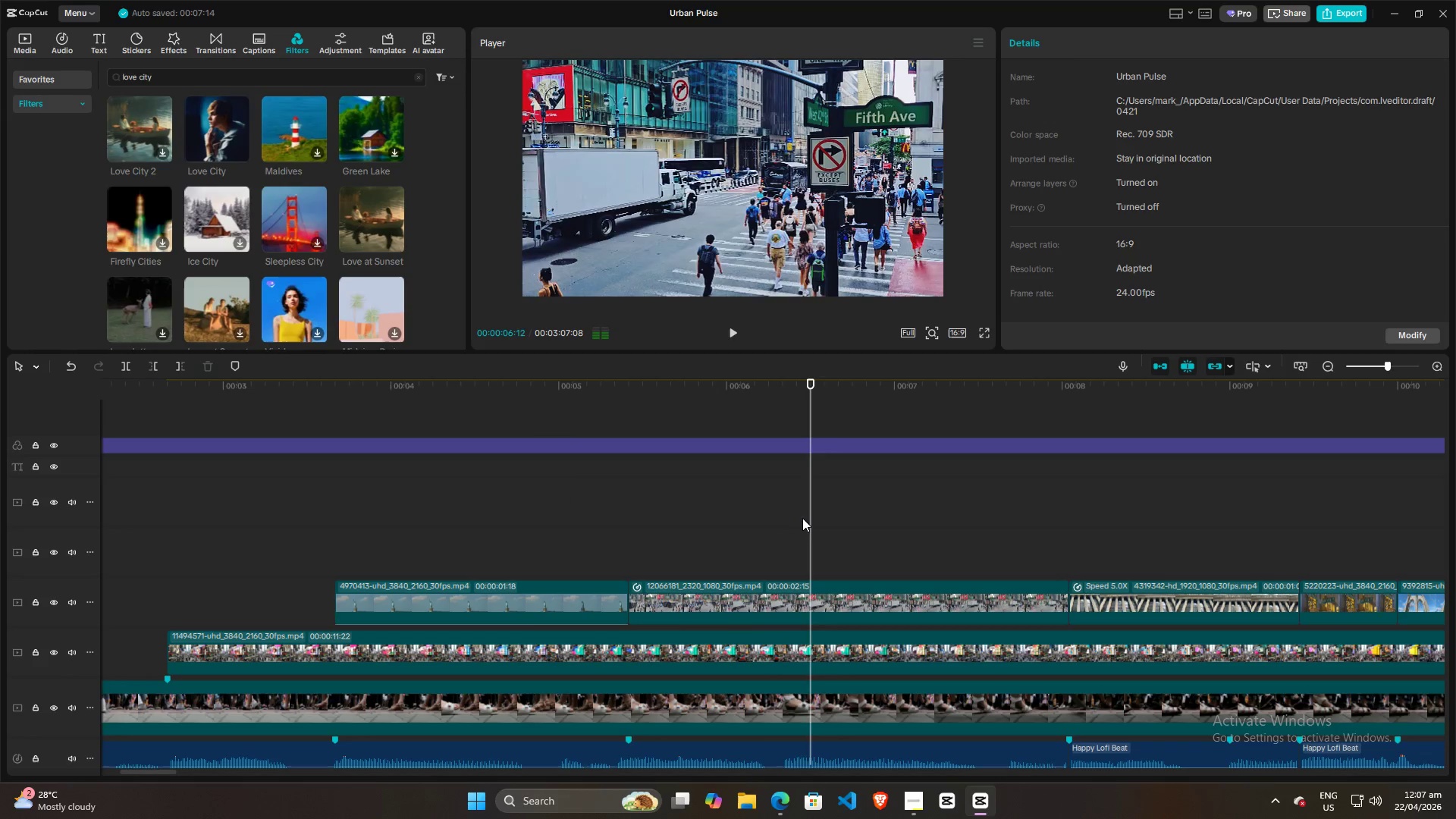 
key(Space)
 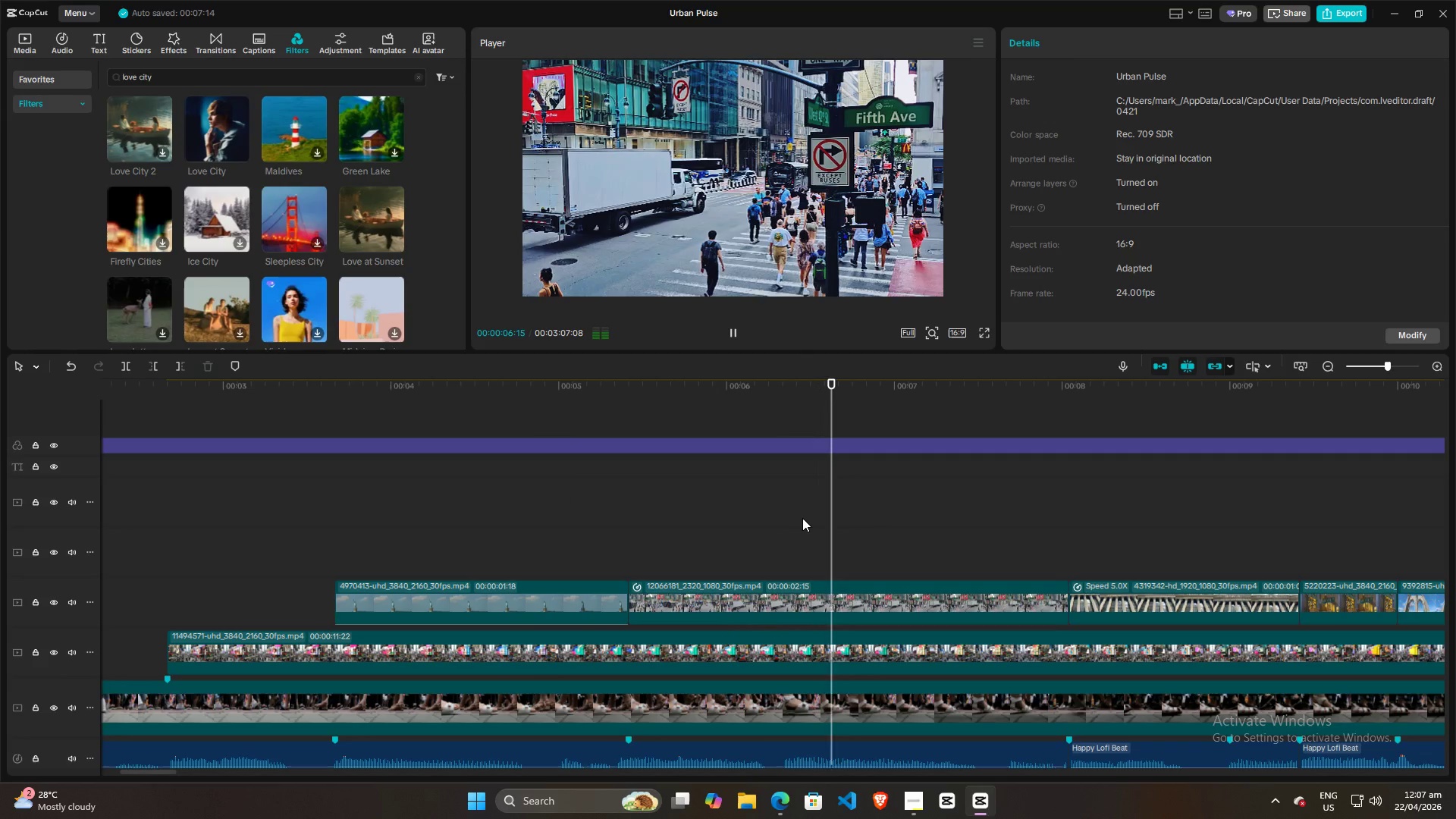 
key(Space)
 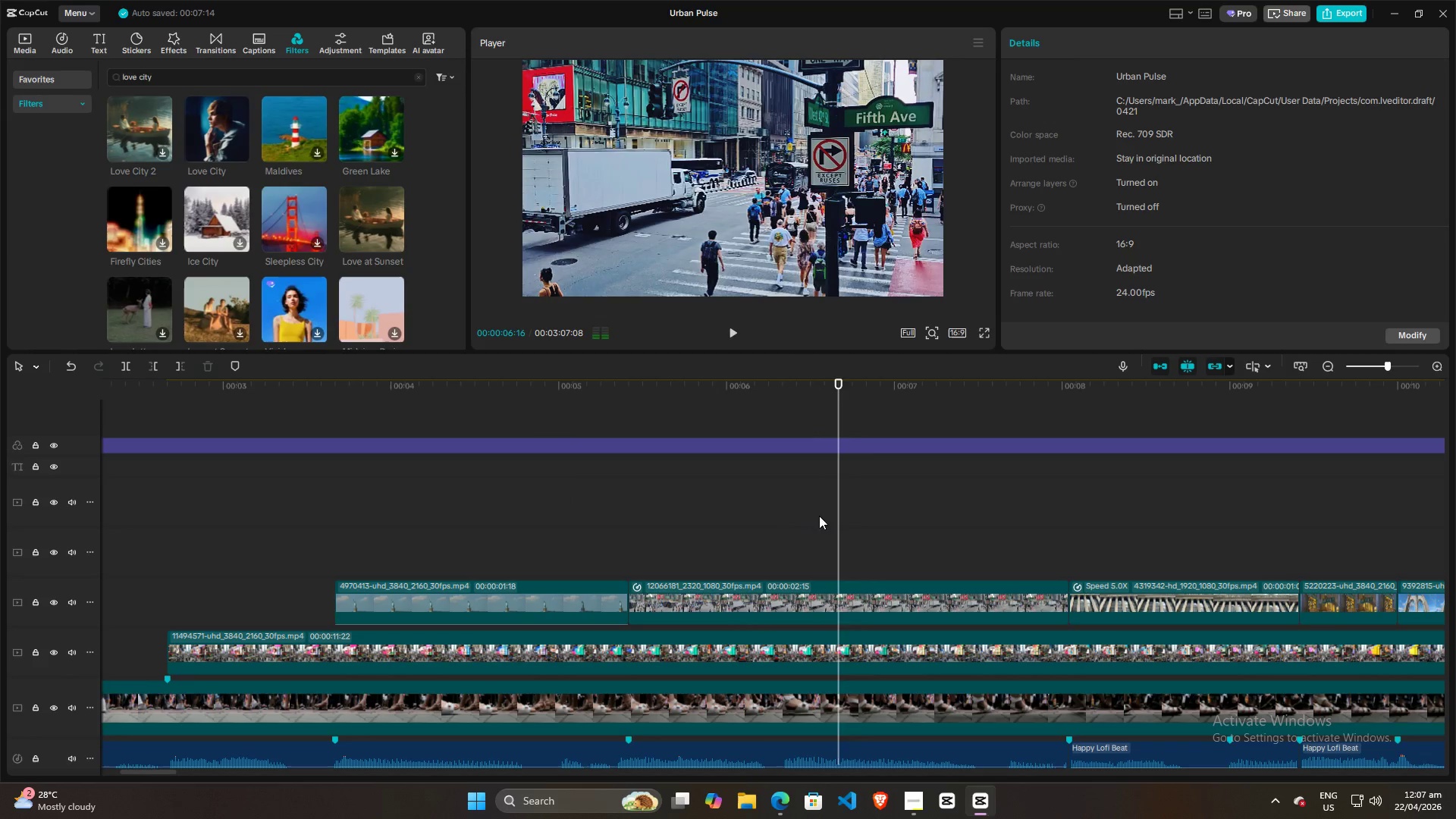 
key(Space)
 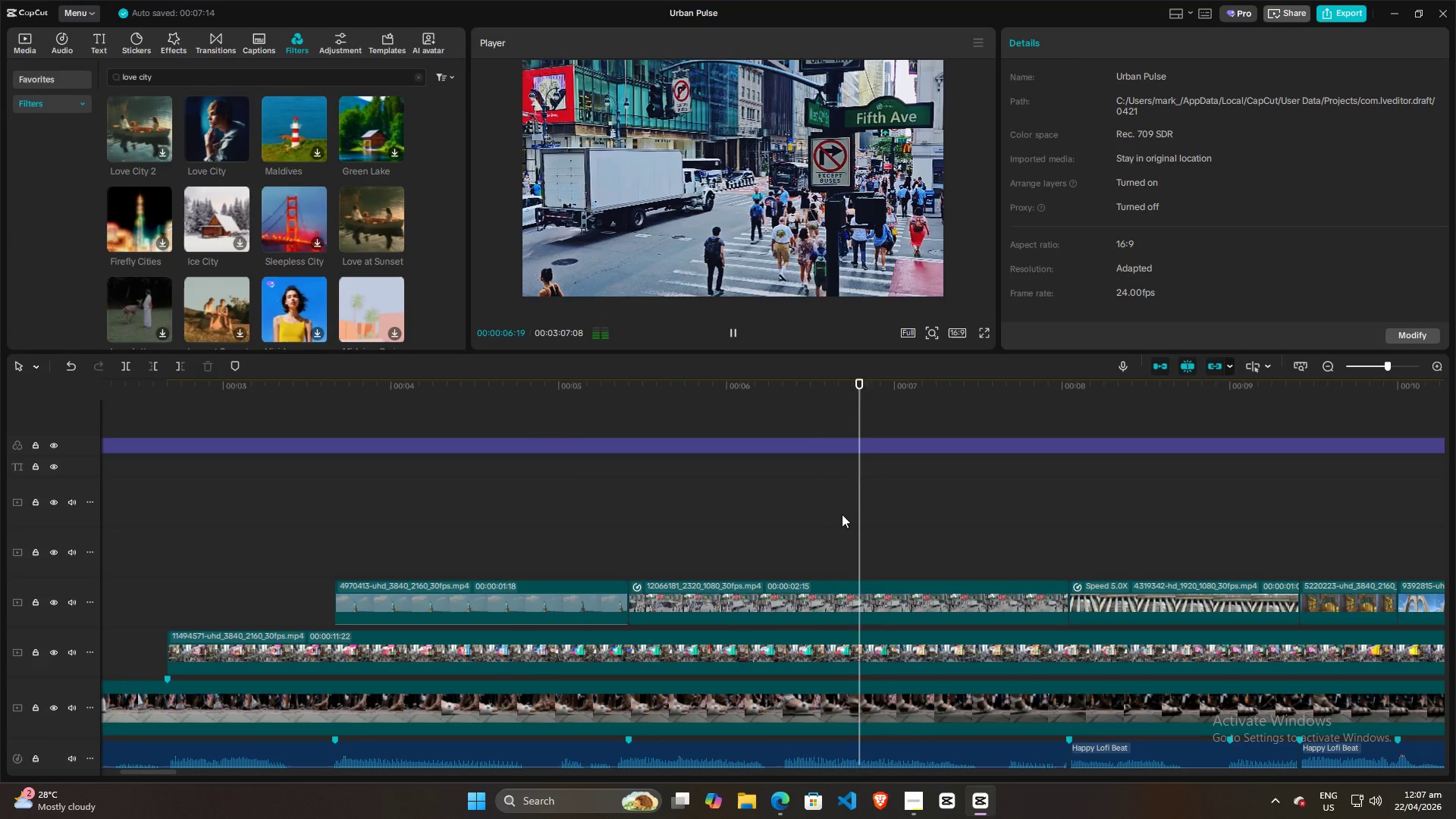 
key(Space)
 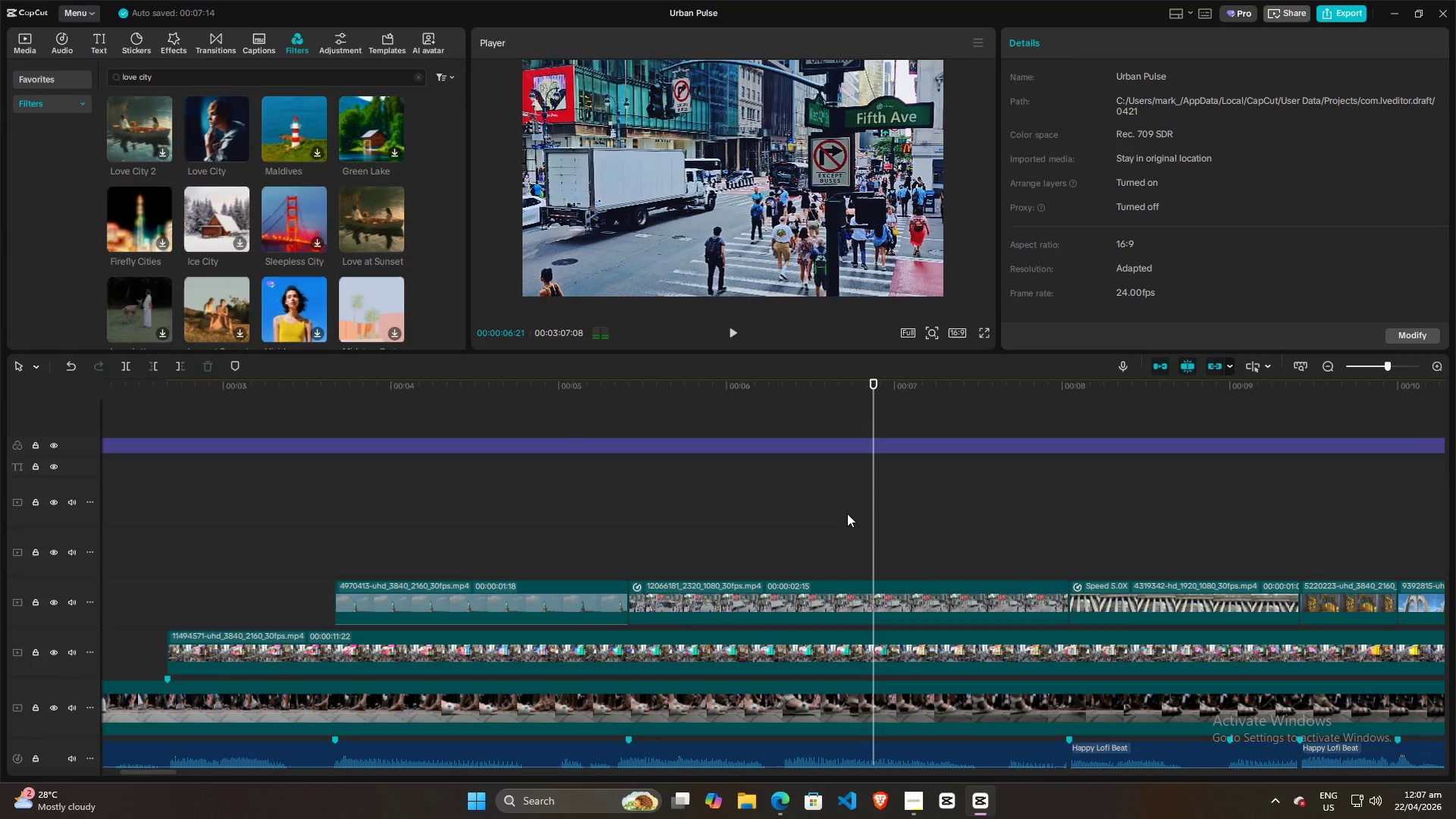 
key(Space)
 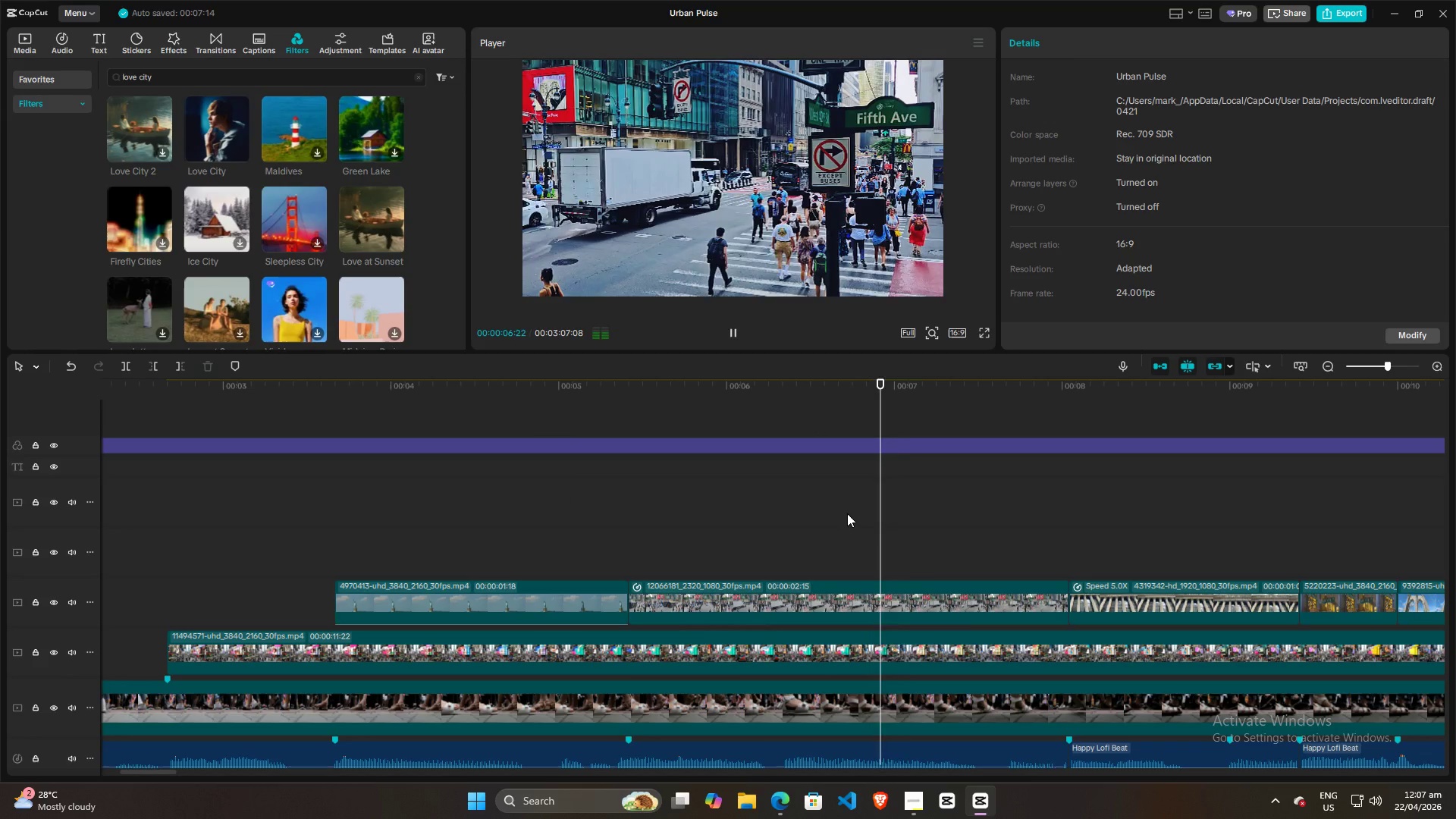 
key(Space)
 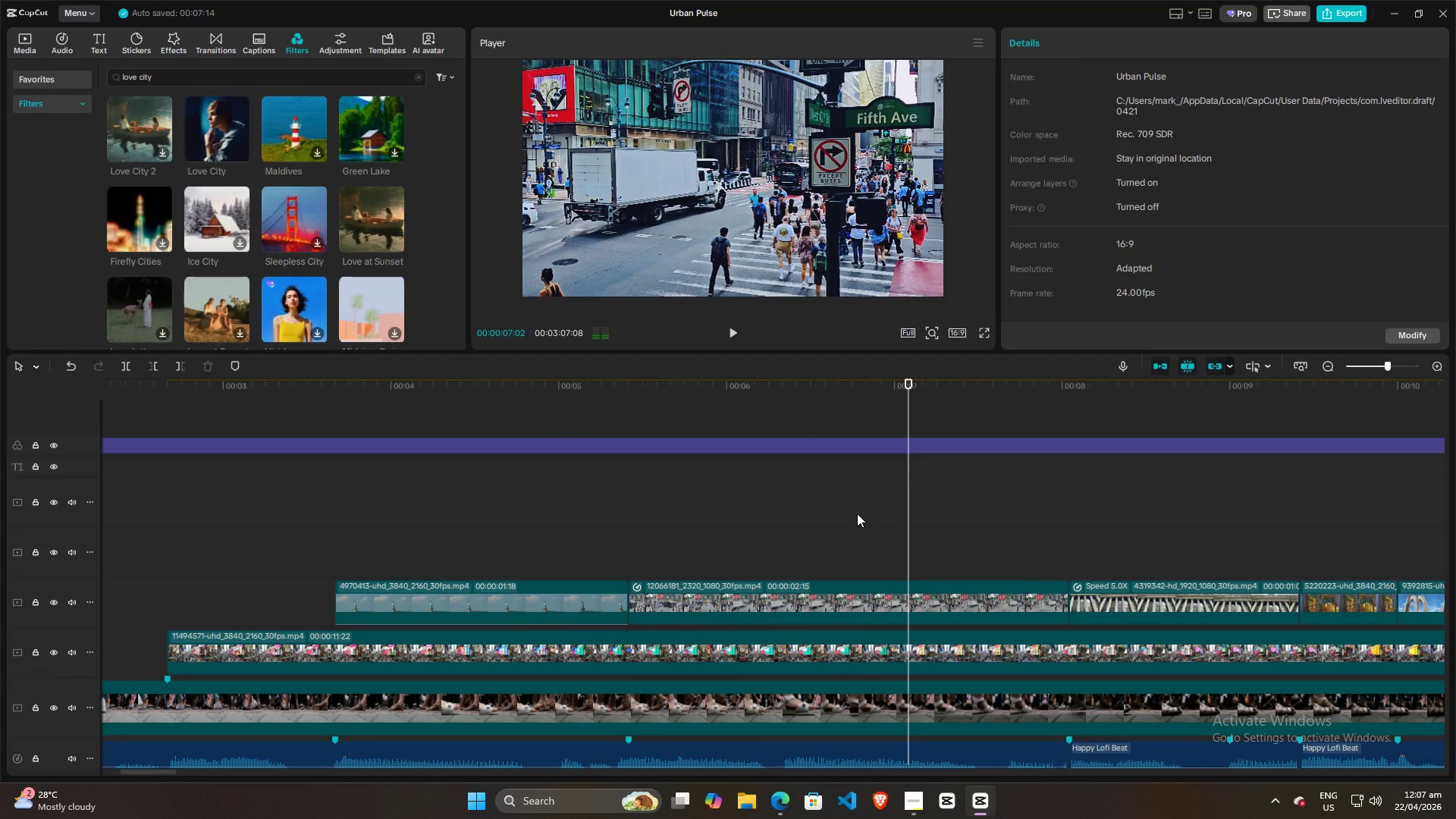 
key(Space)
 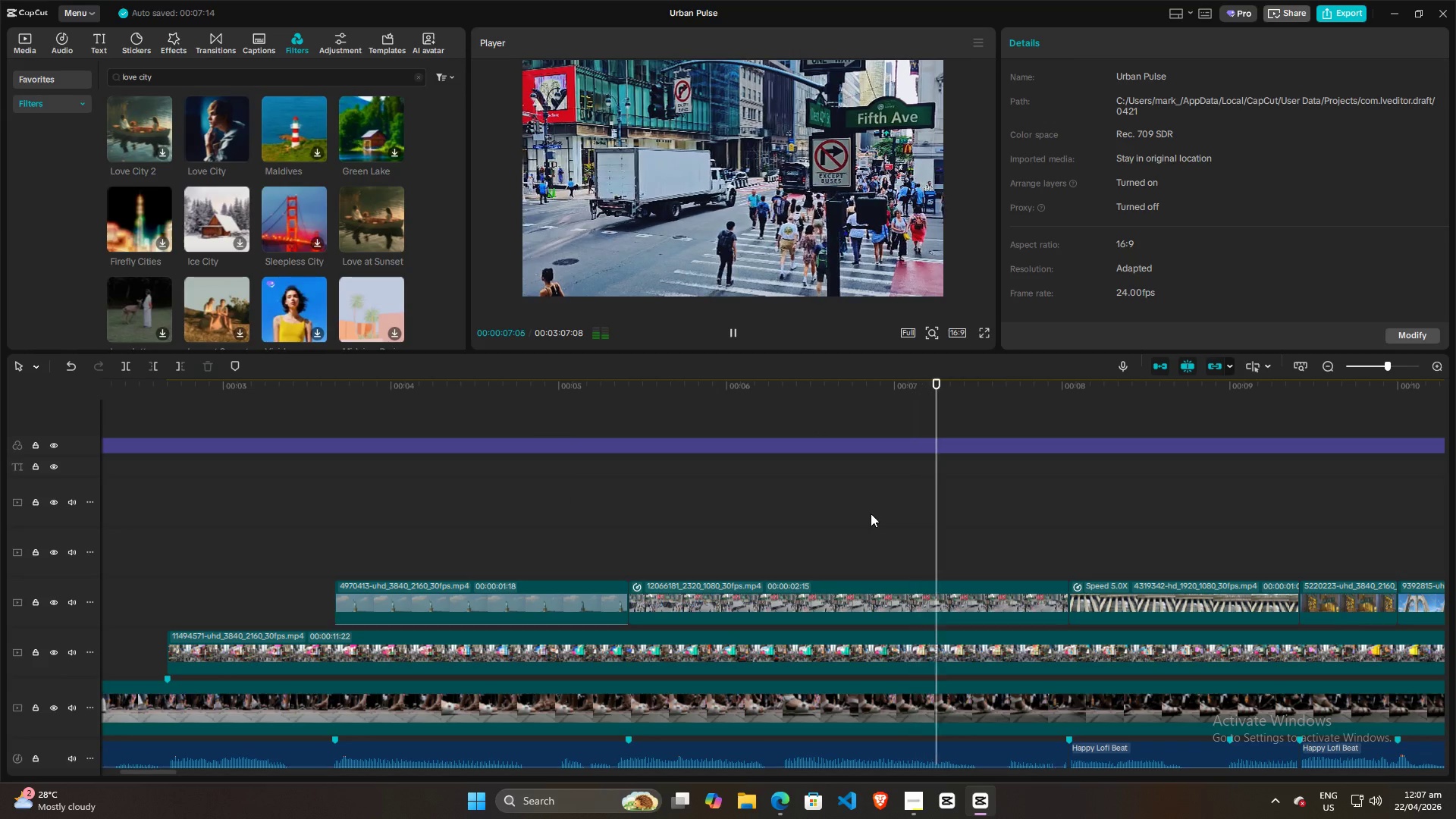 
key(Space)
 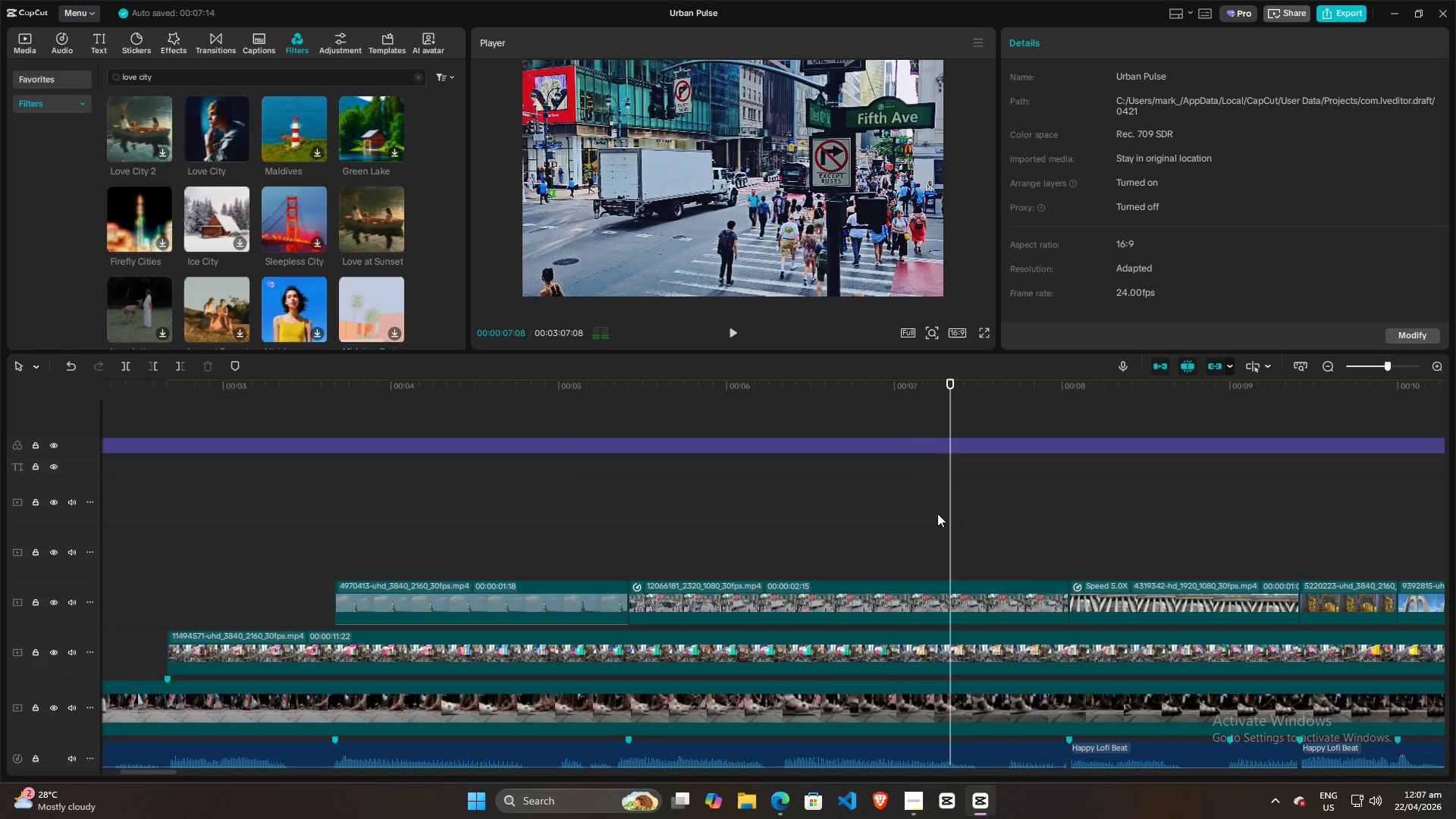 
key(Space)
 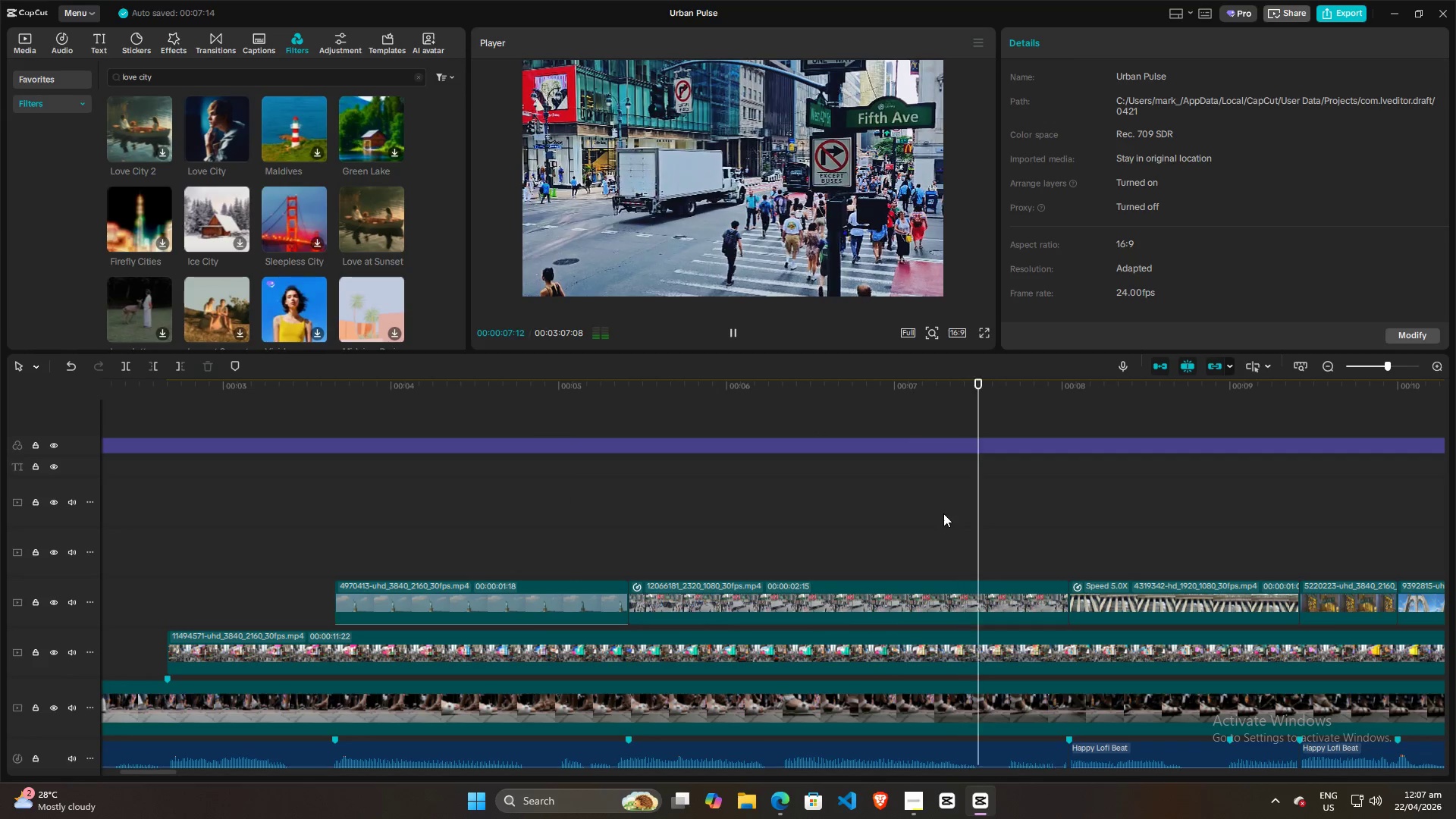 
key(Space)
 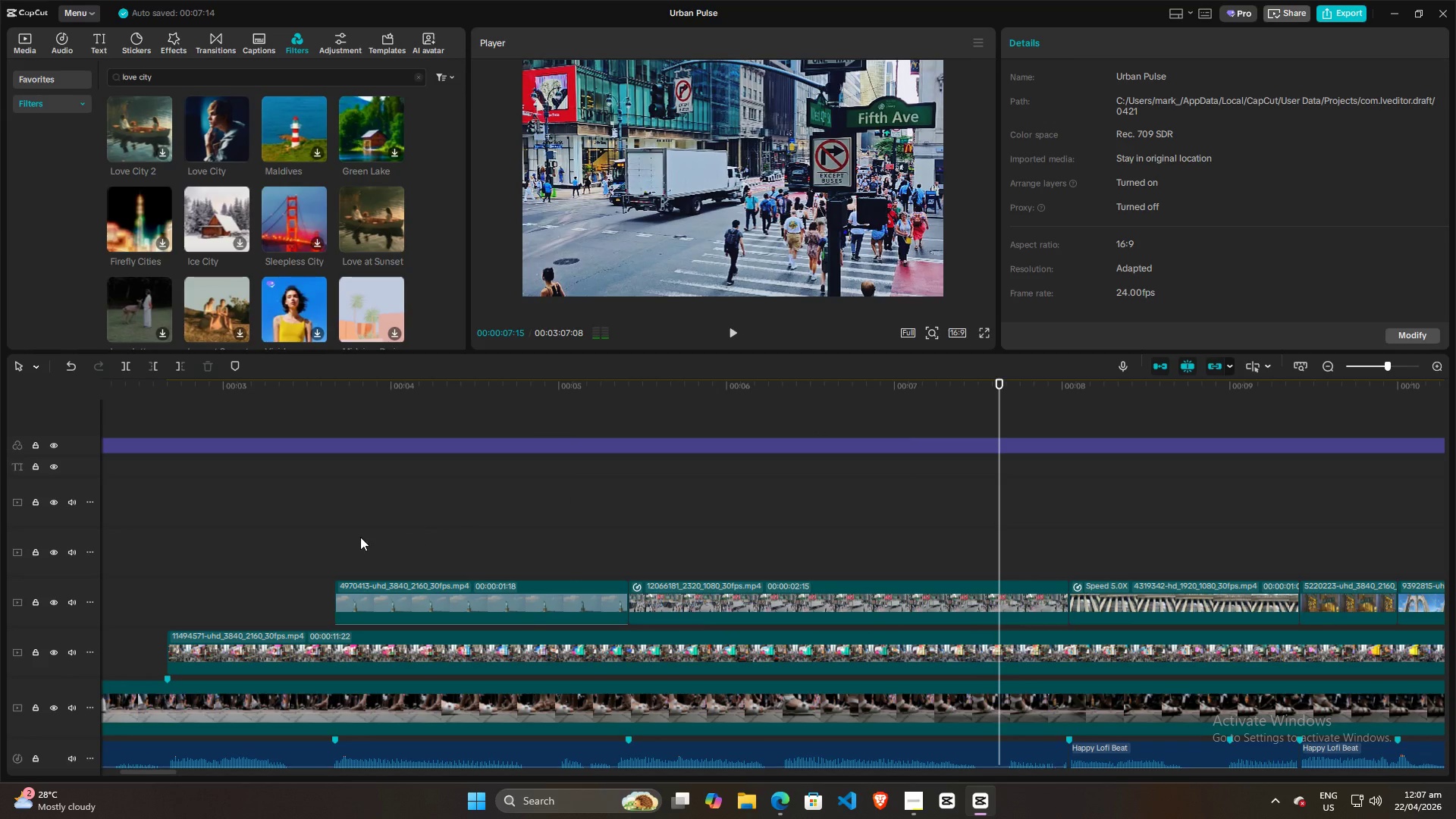 
left_click([345, 535])
 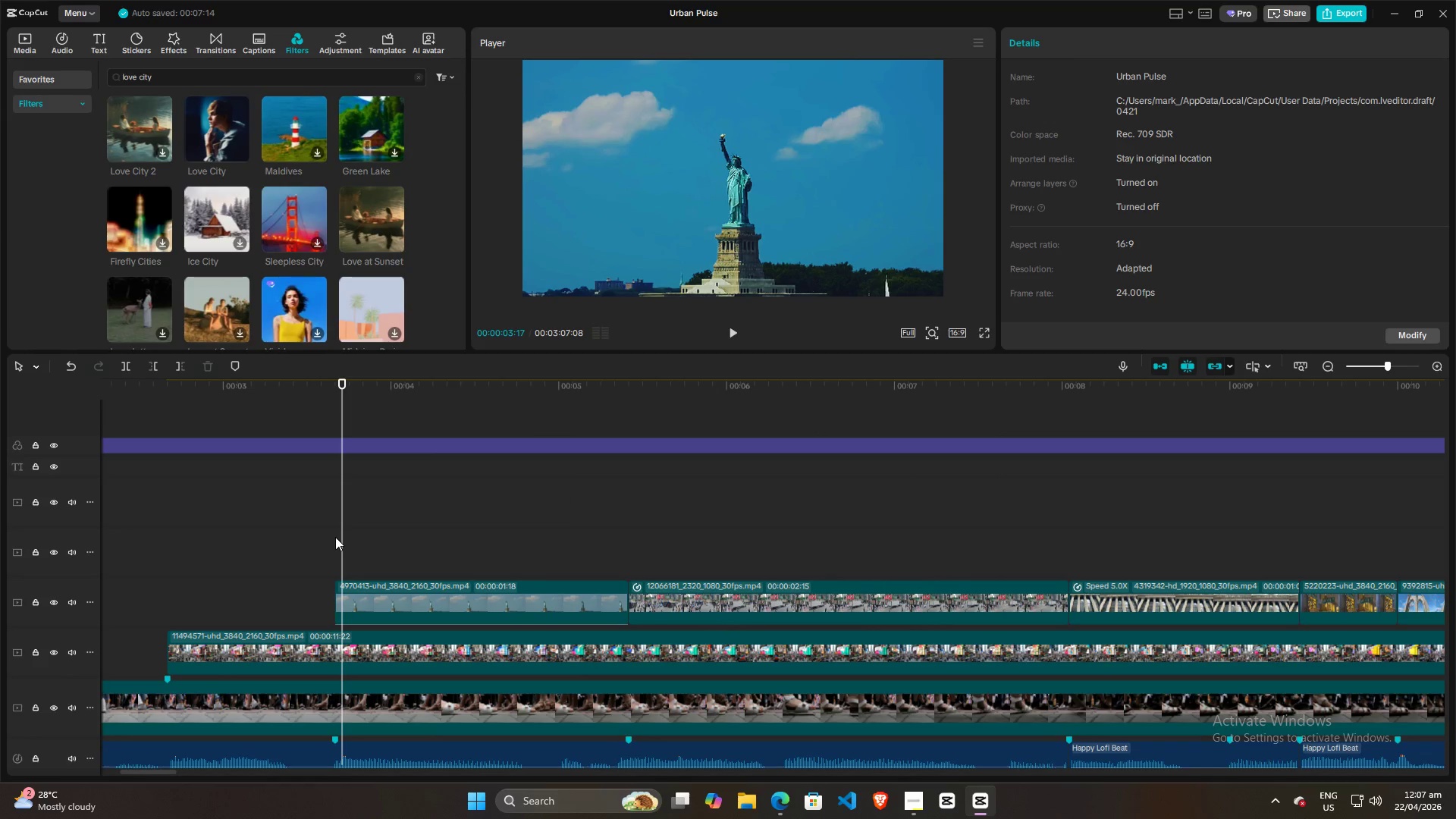 
double_click([331, 537])
 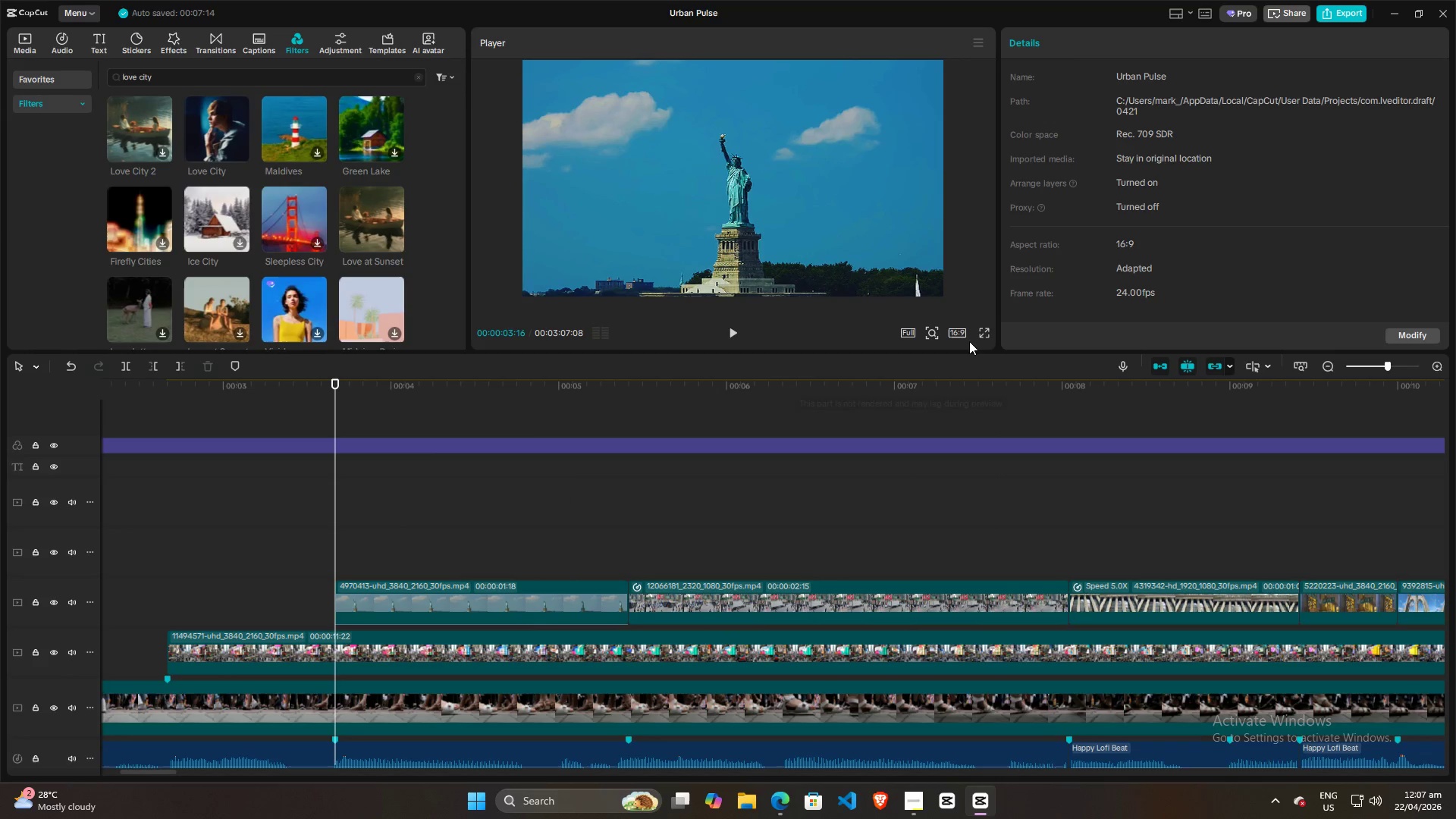 
left_click([987, 328])
 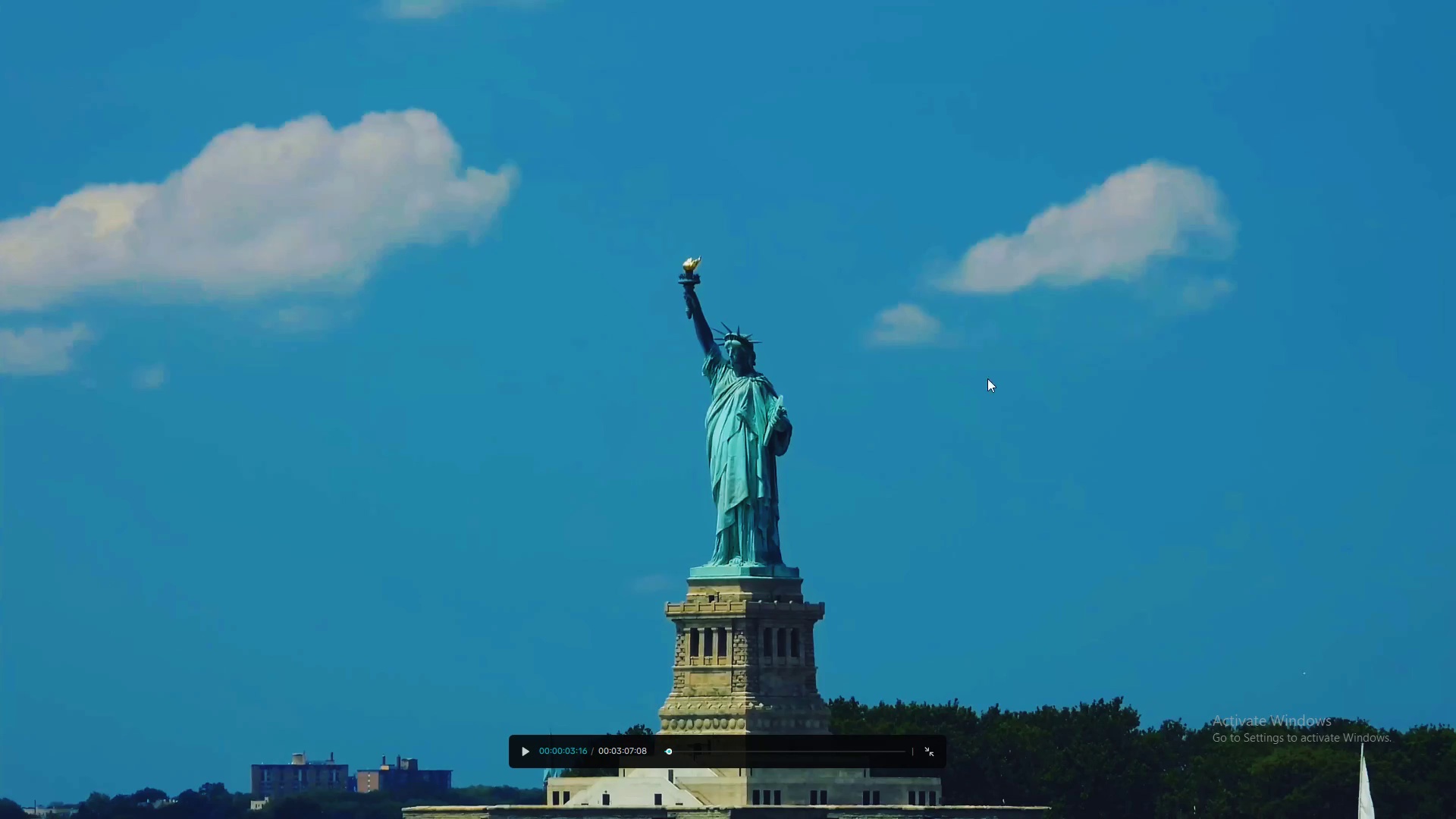 
key(Space)
 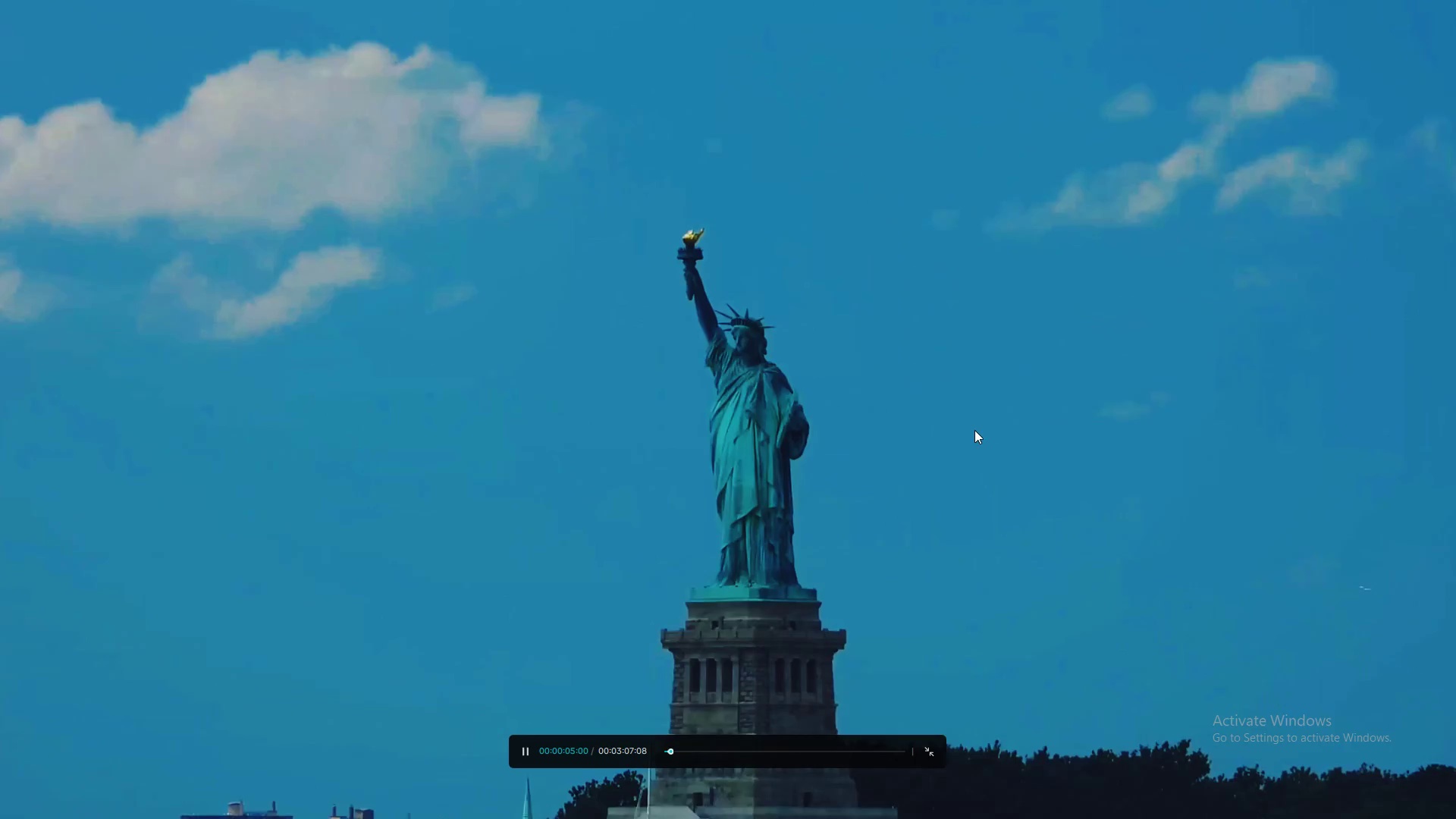 
key(Escape)
 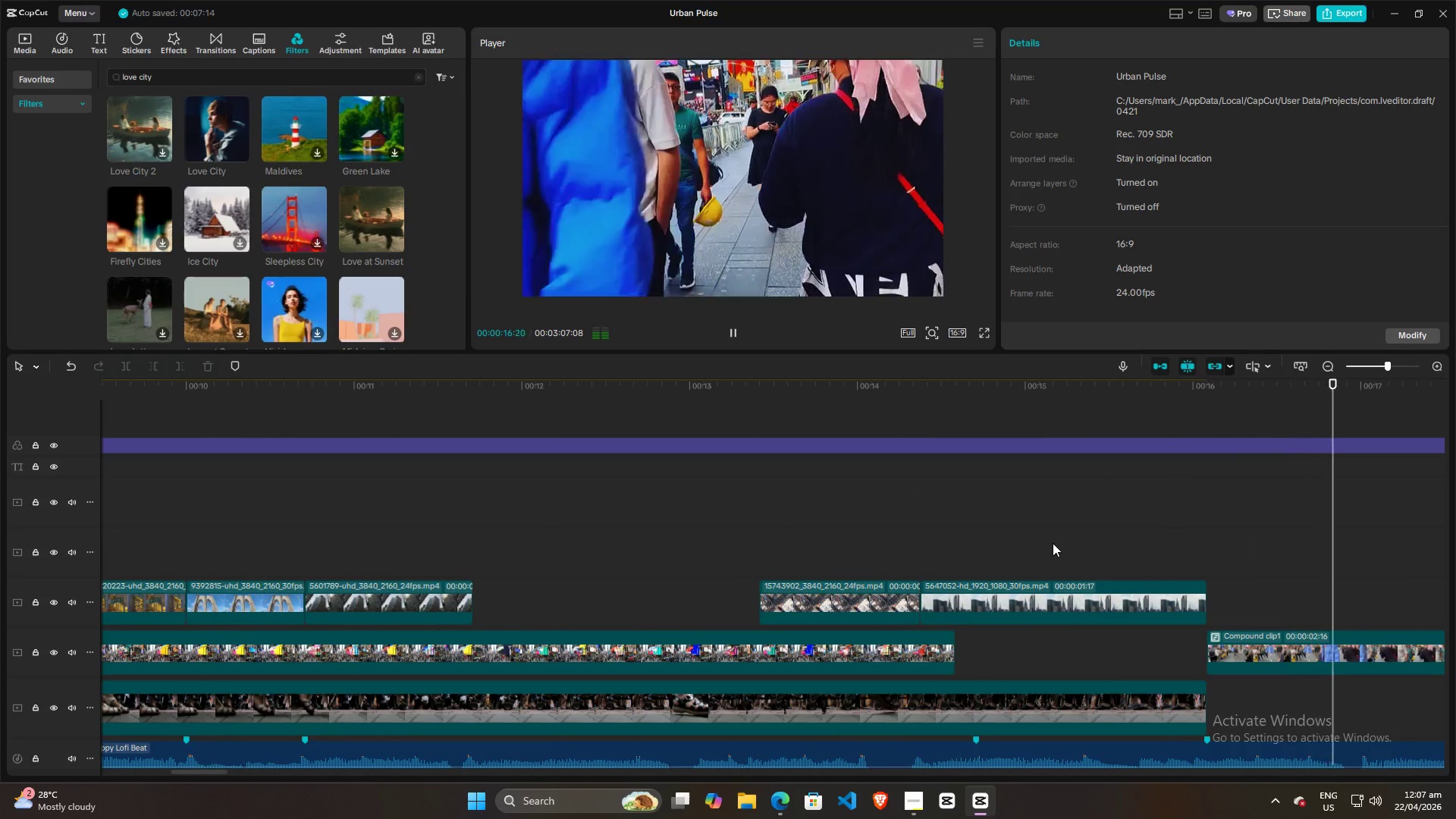 
wait(16.45)
 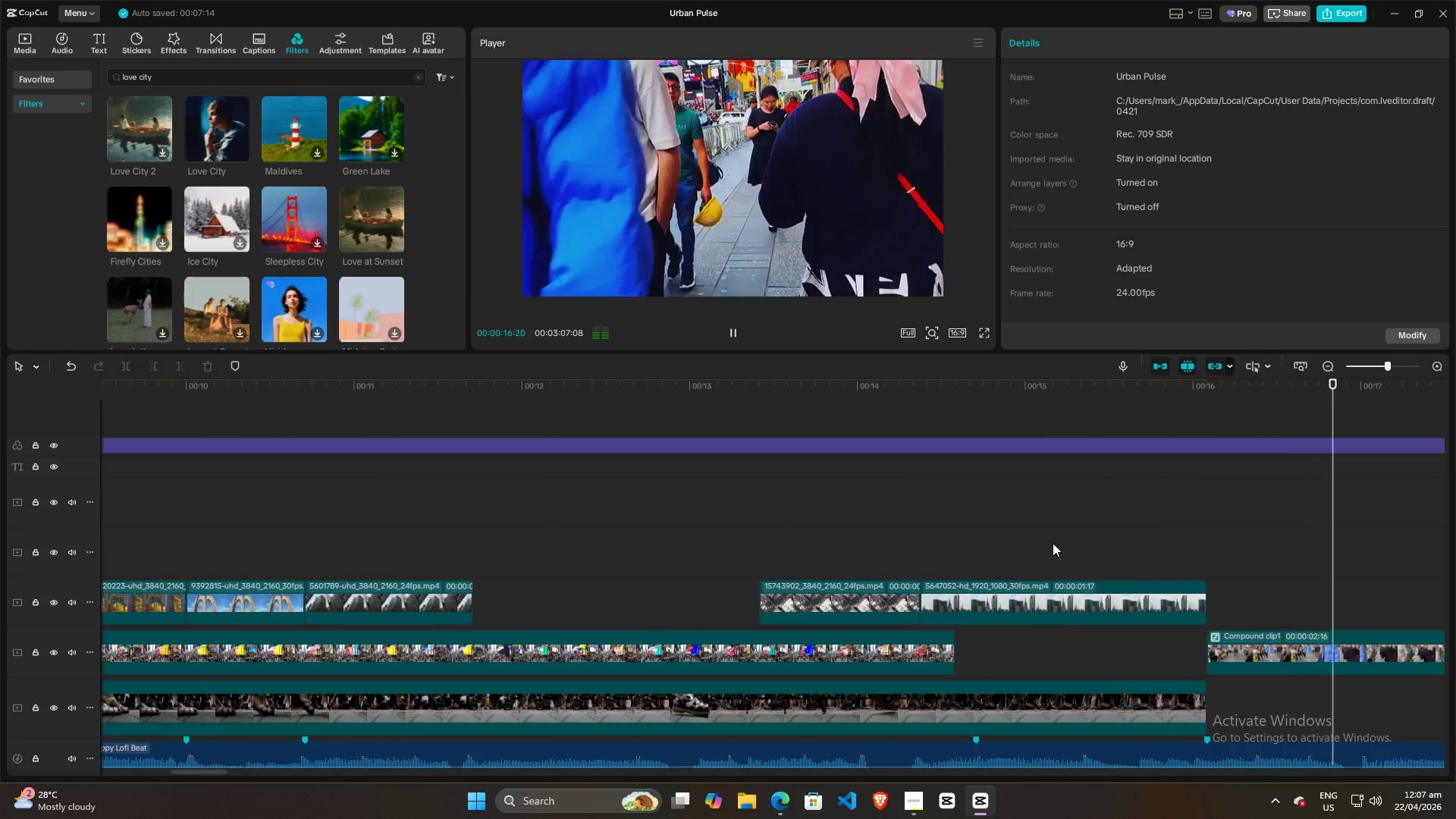 
key(Space)
 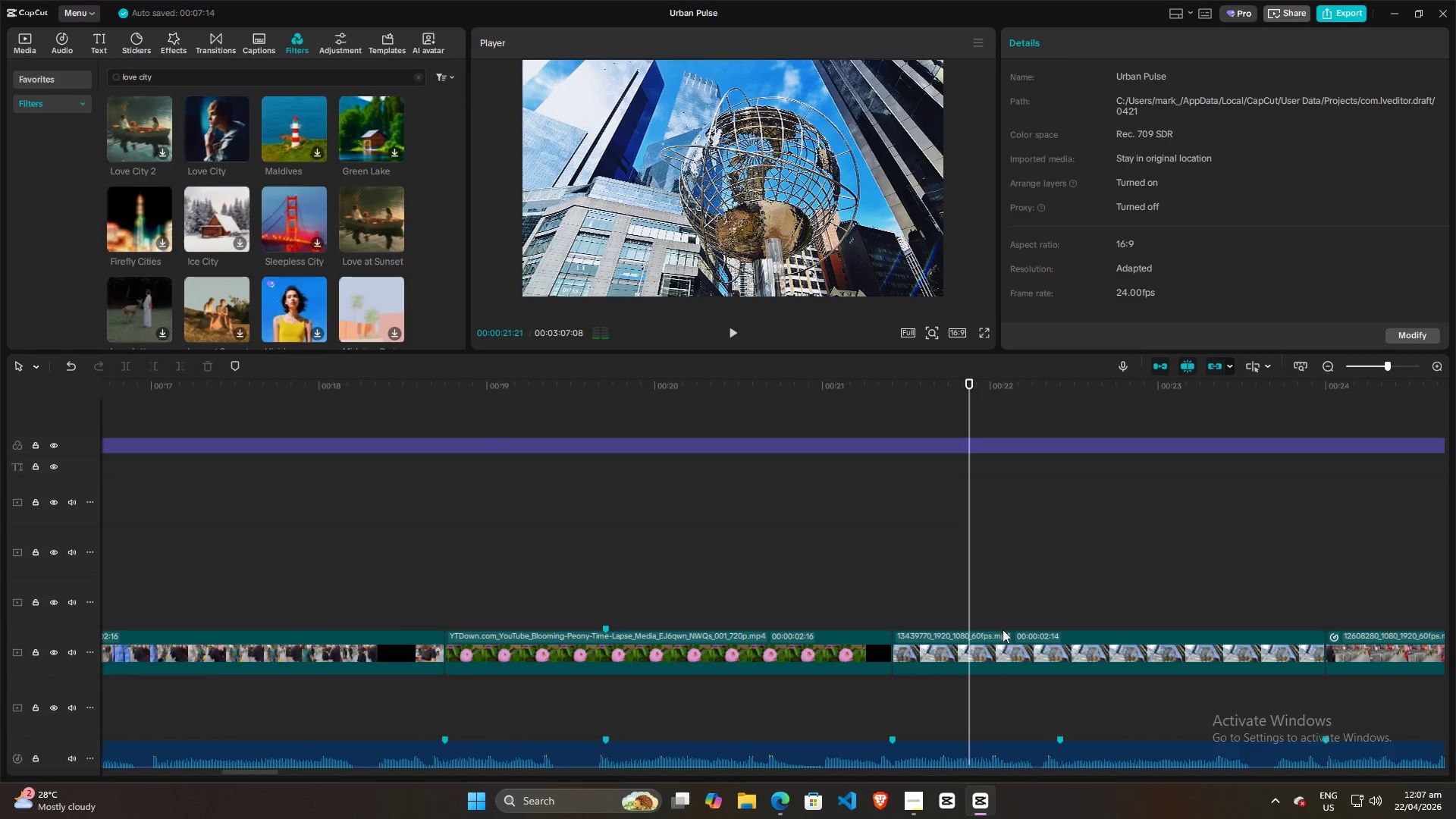 
left_click([1006, 647])
 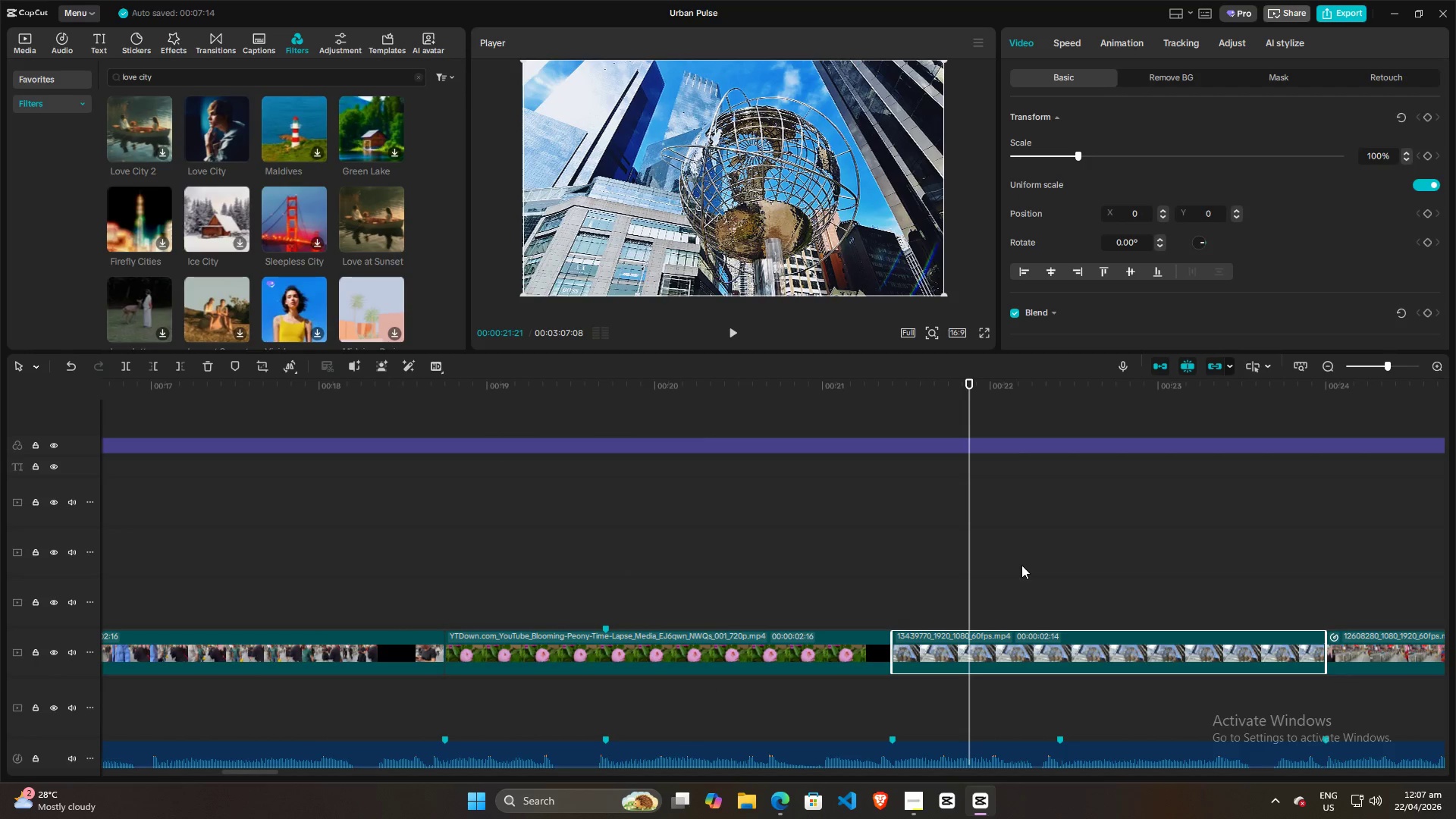 
left_click_drag(start_coordinate=[971, 522], to_coordinate=[896, 540])
 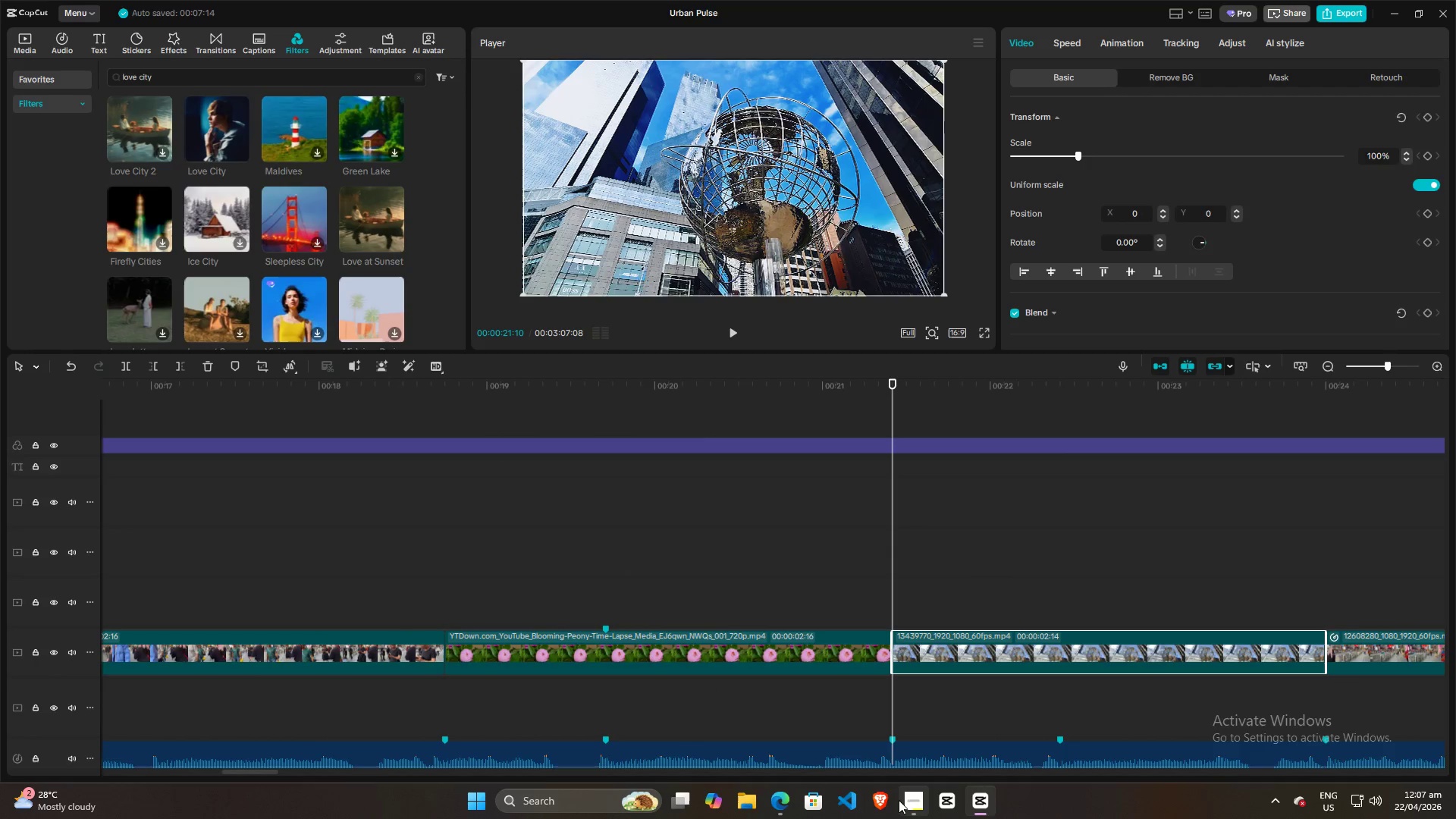 
left_click([910, 800])